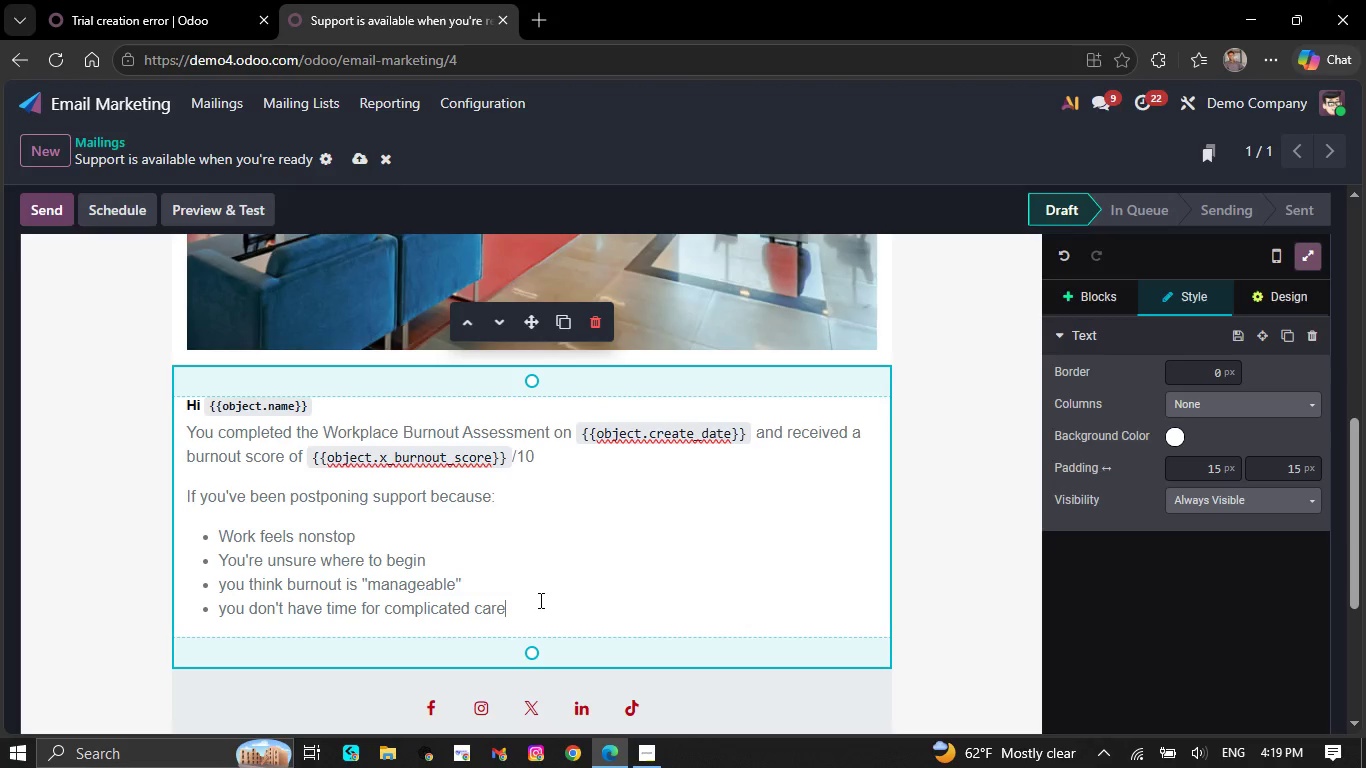 
key(NumpadEnter)
key(Backspace)
key(Backspace)
type(That's exac)
 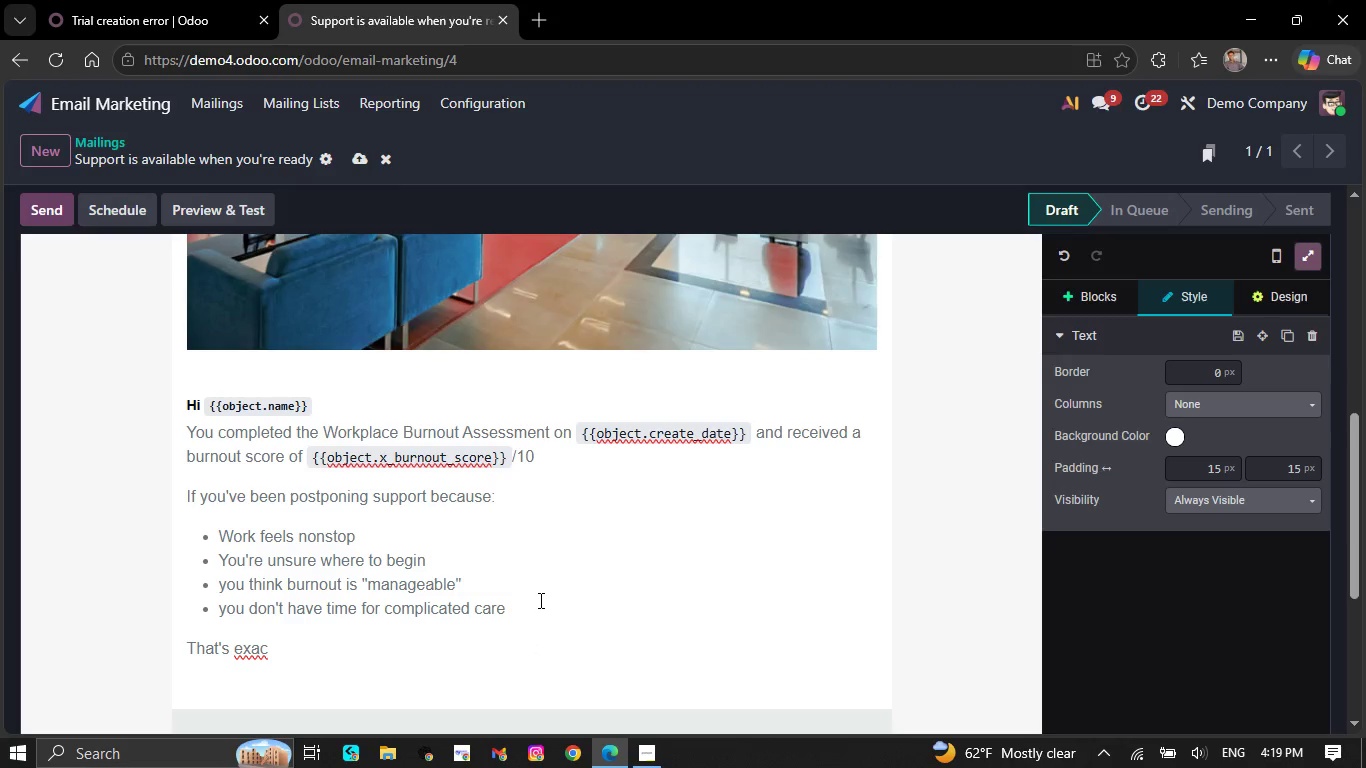 
type(tly ehy Veridian Vital offers Flexible )
key(Backspace)
type(, remote wellness coaching designed for n)
key(Backspace)
type(busy professional.)
key(NumpadEnter)
 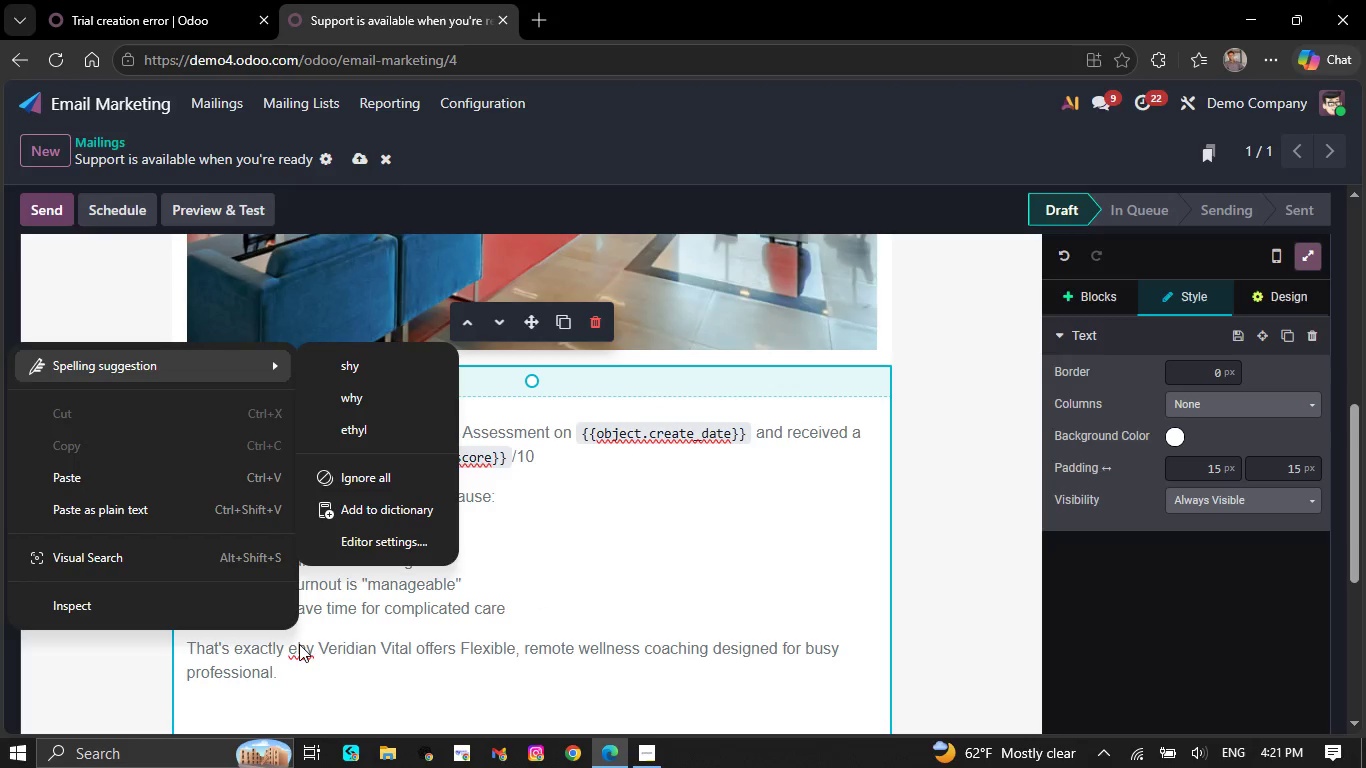 
left_click([373, 392])
 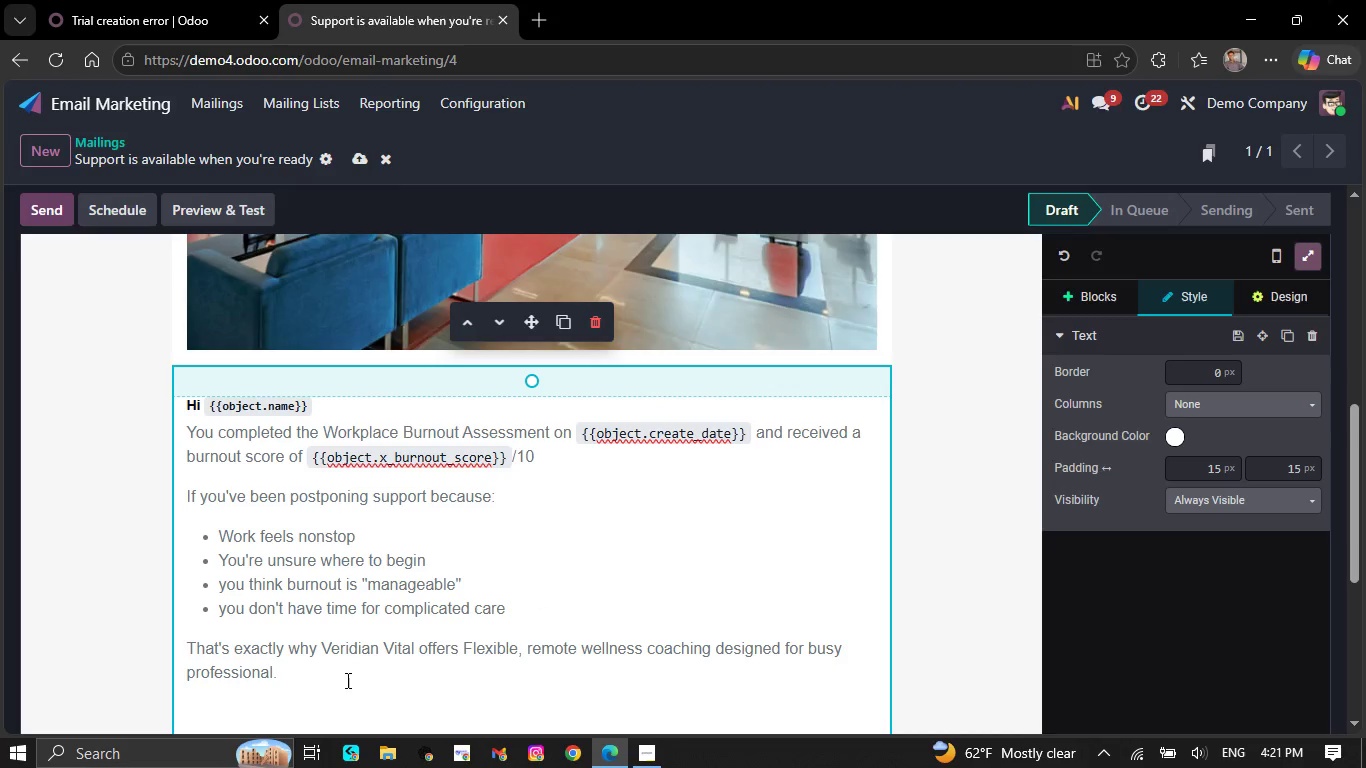 
left_click([346, 680])
 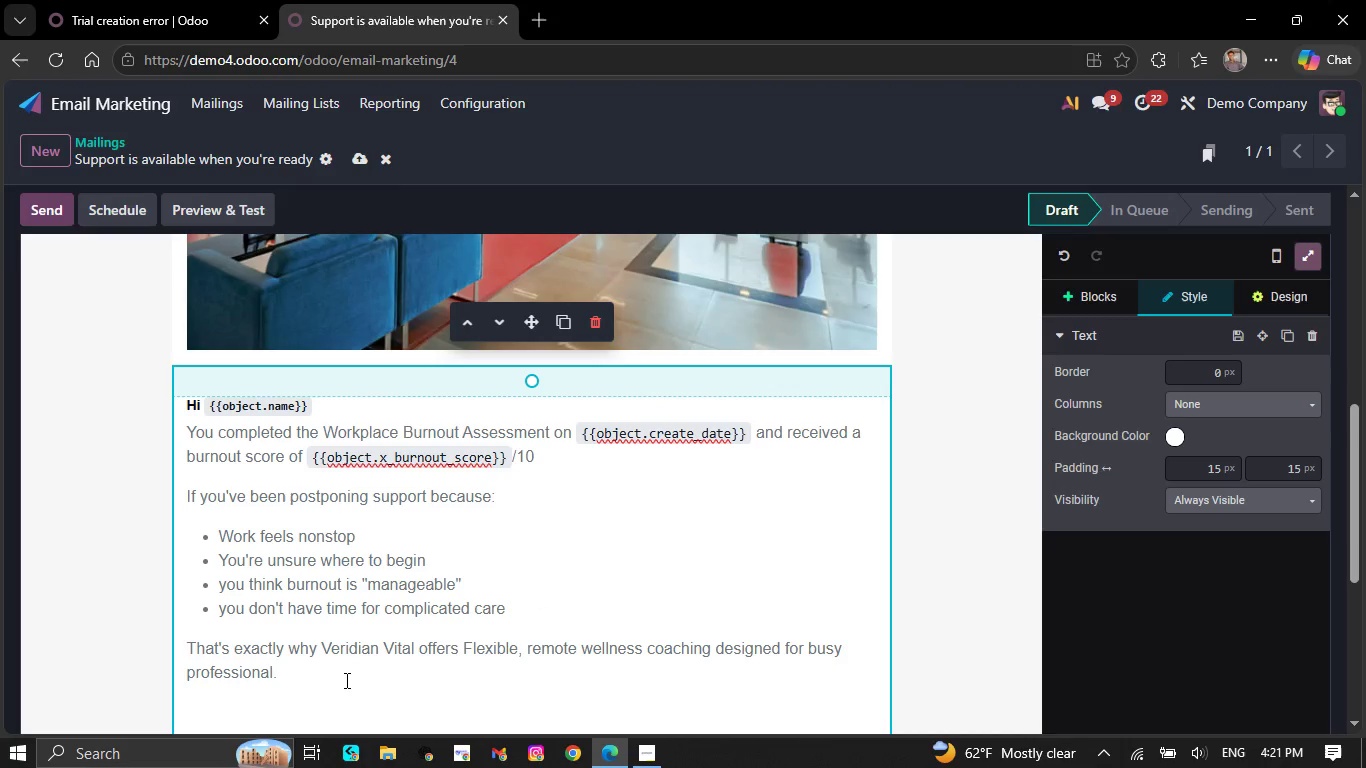 
key(NumpadEnter)
 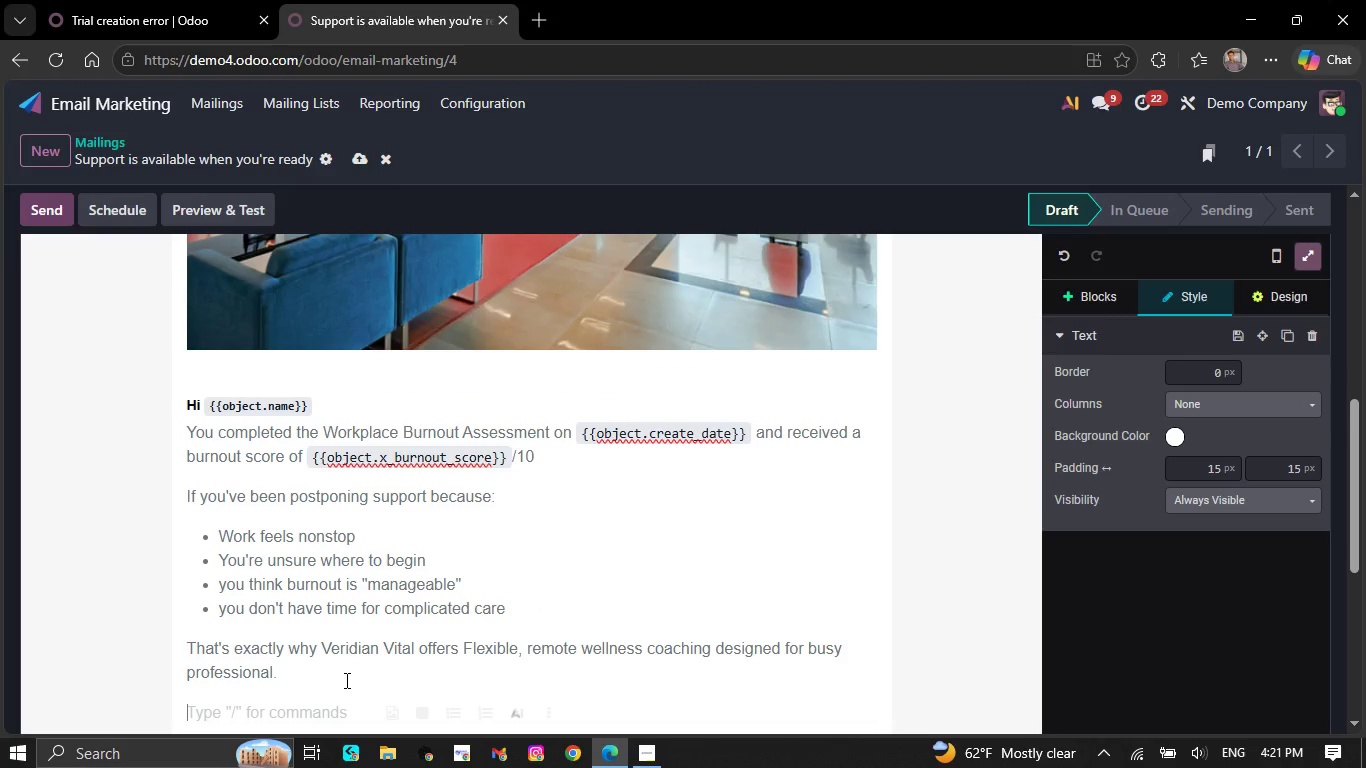 
type(a )
key(Backspace)
key(Backspace)
type(A brief consulta)
 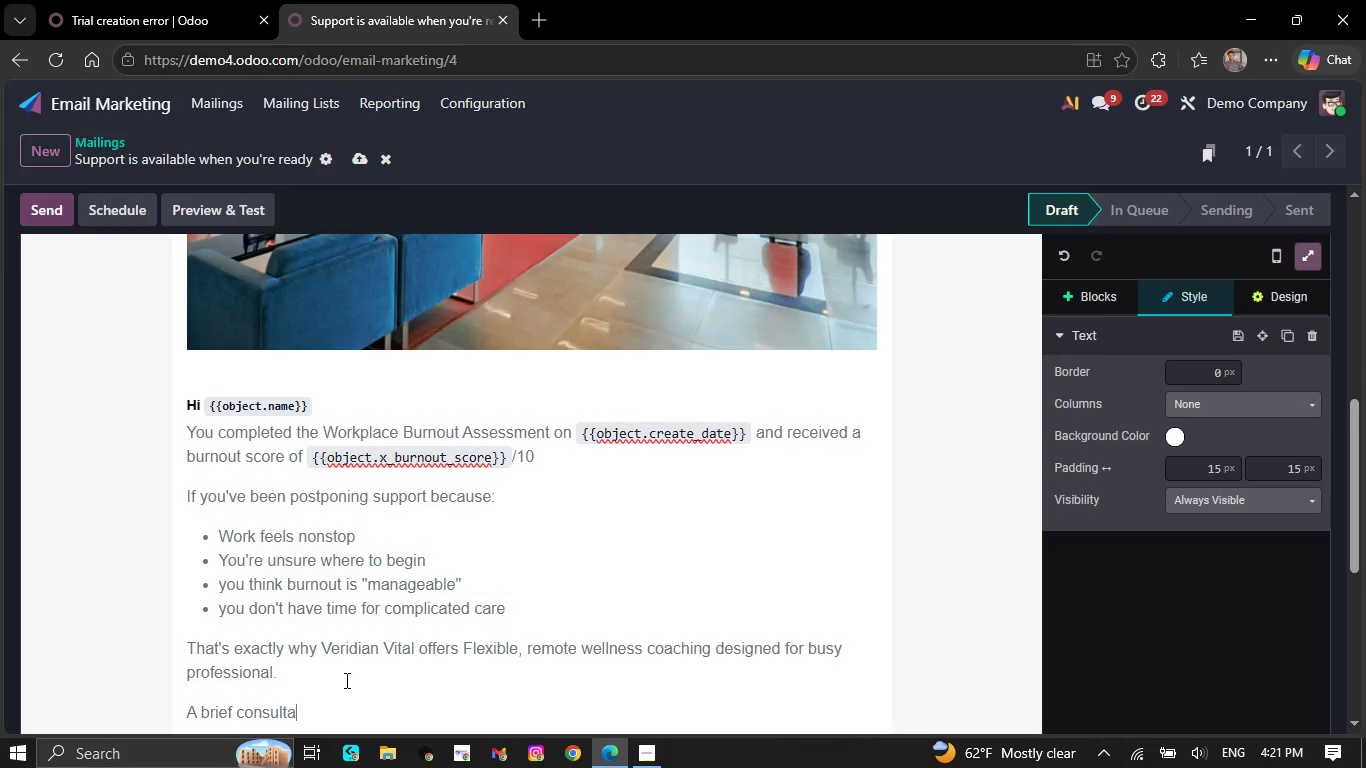 
type(tion can help )
 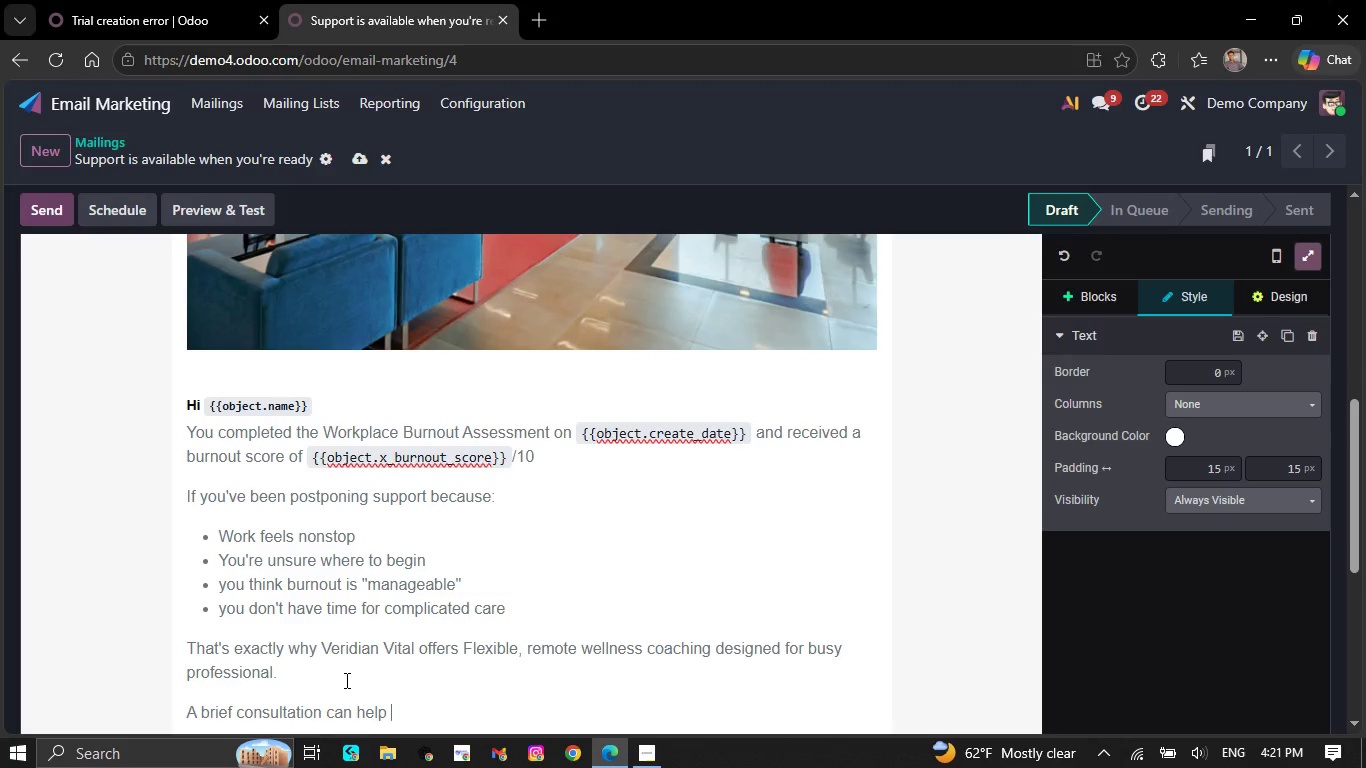 
type(u)
key(Backspace)
type(you:)
key(NumpadEnter)
 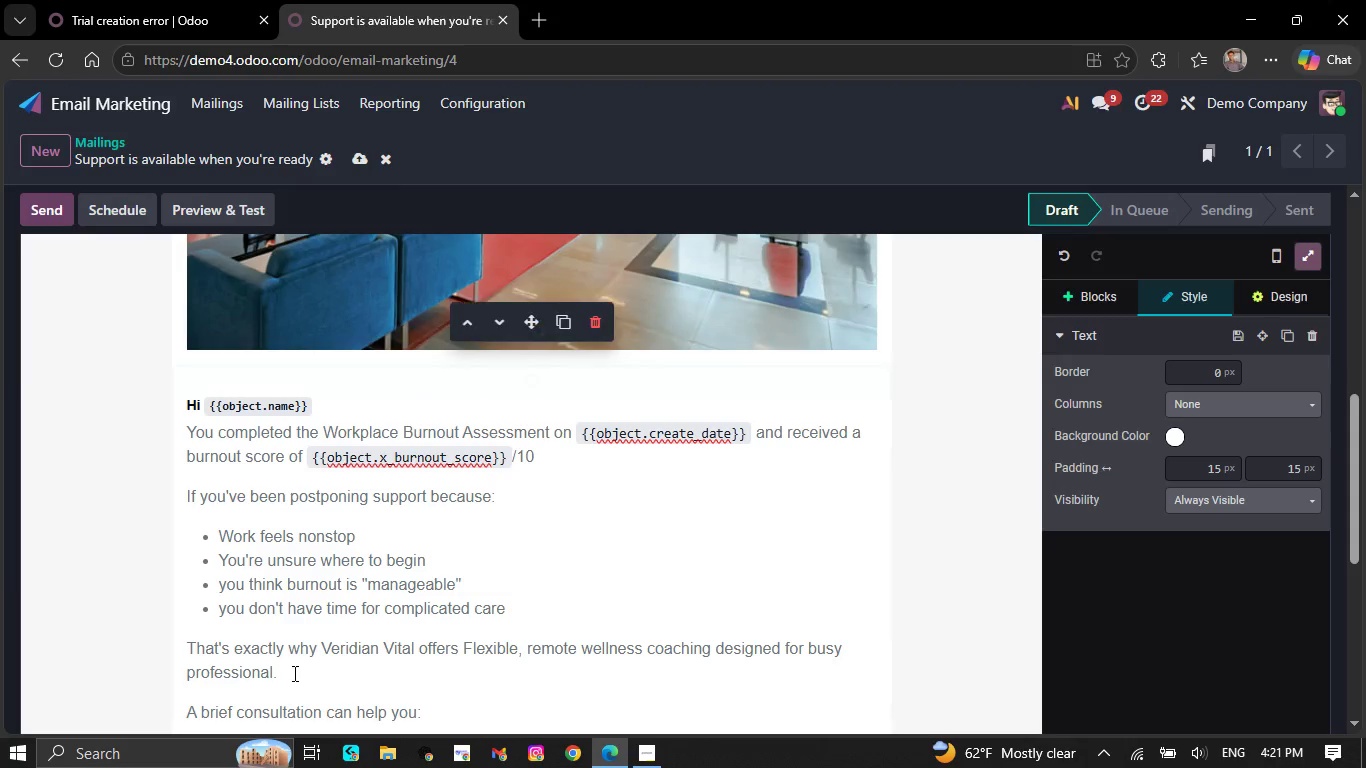 
scroll: coordinate [304, 615], scroll_direction: down, amount: 4.0
 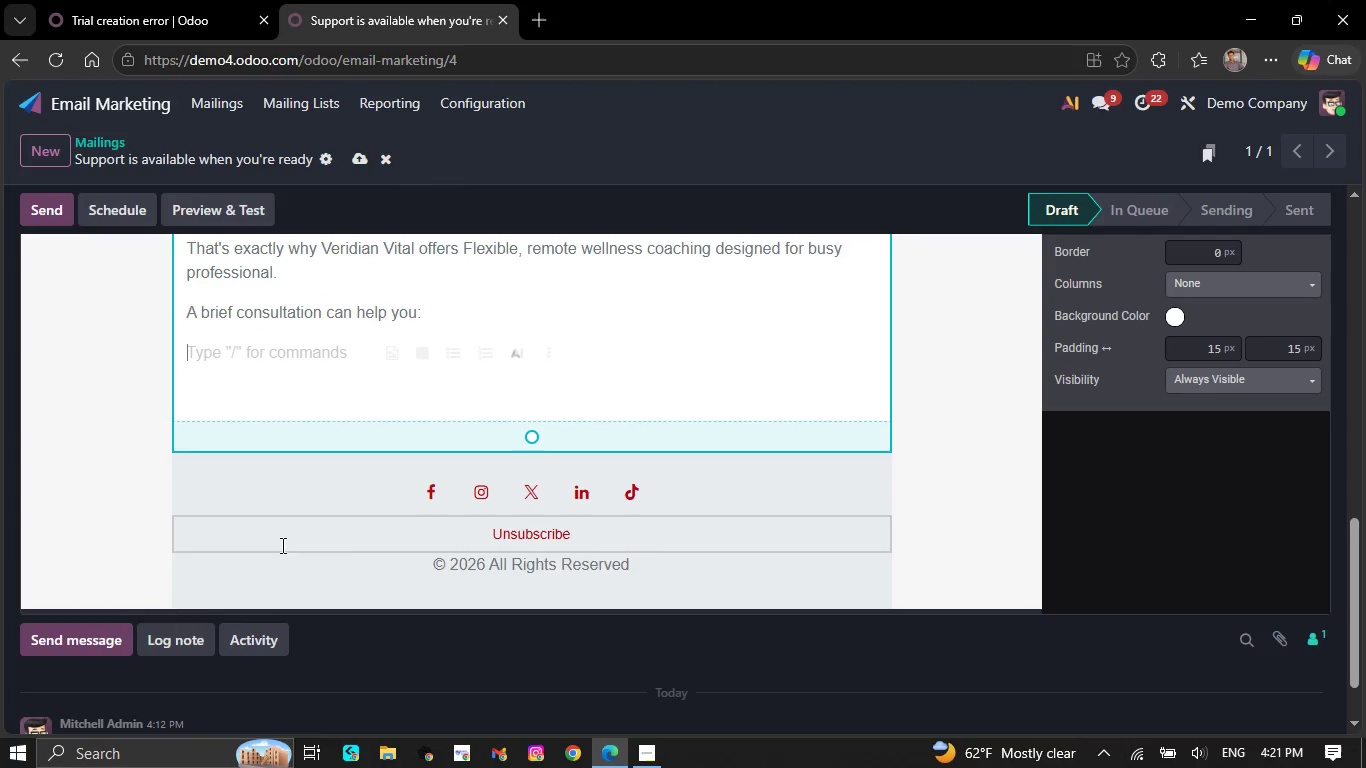 
key(Slash)
 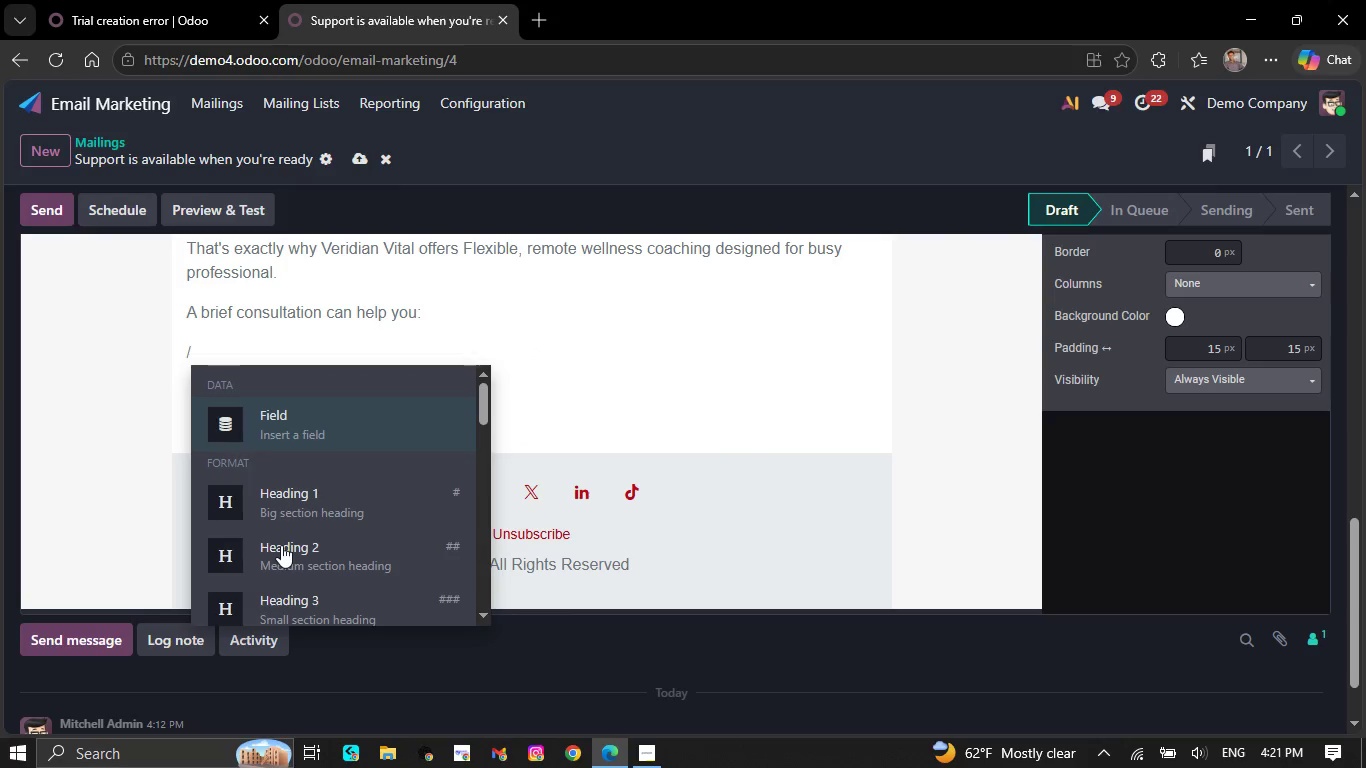 
scroll: coordinate [281, 545], scroll_direction: down, amount: 3.0
 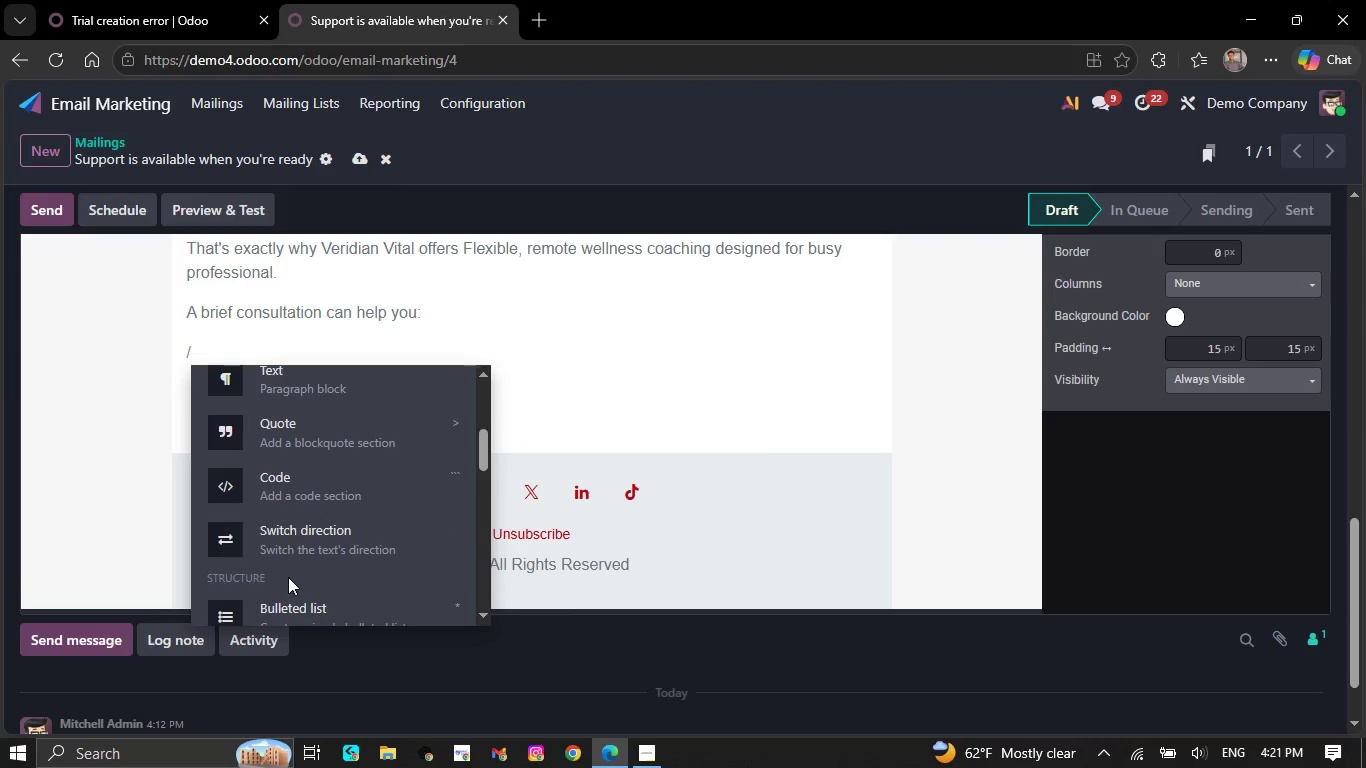 
left_click_drag(start_coordinate=[288, 581], to_coordinate=[288, 599])
 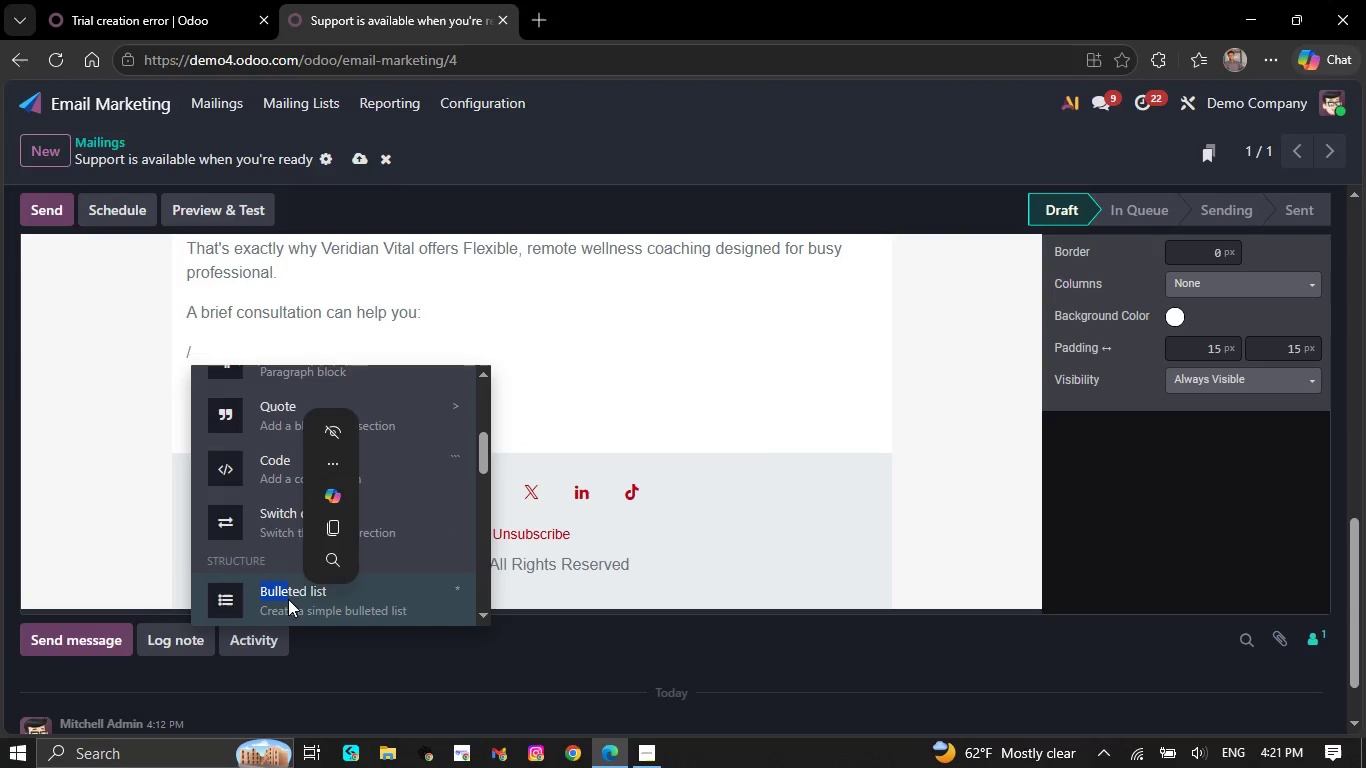 
left_click([288, 599])
 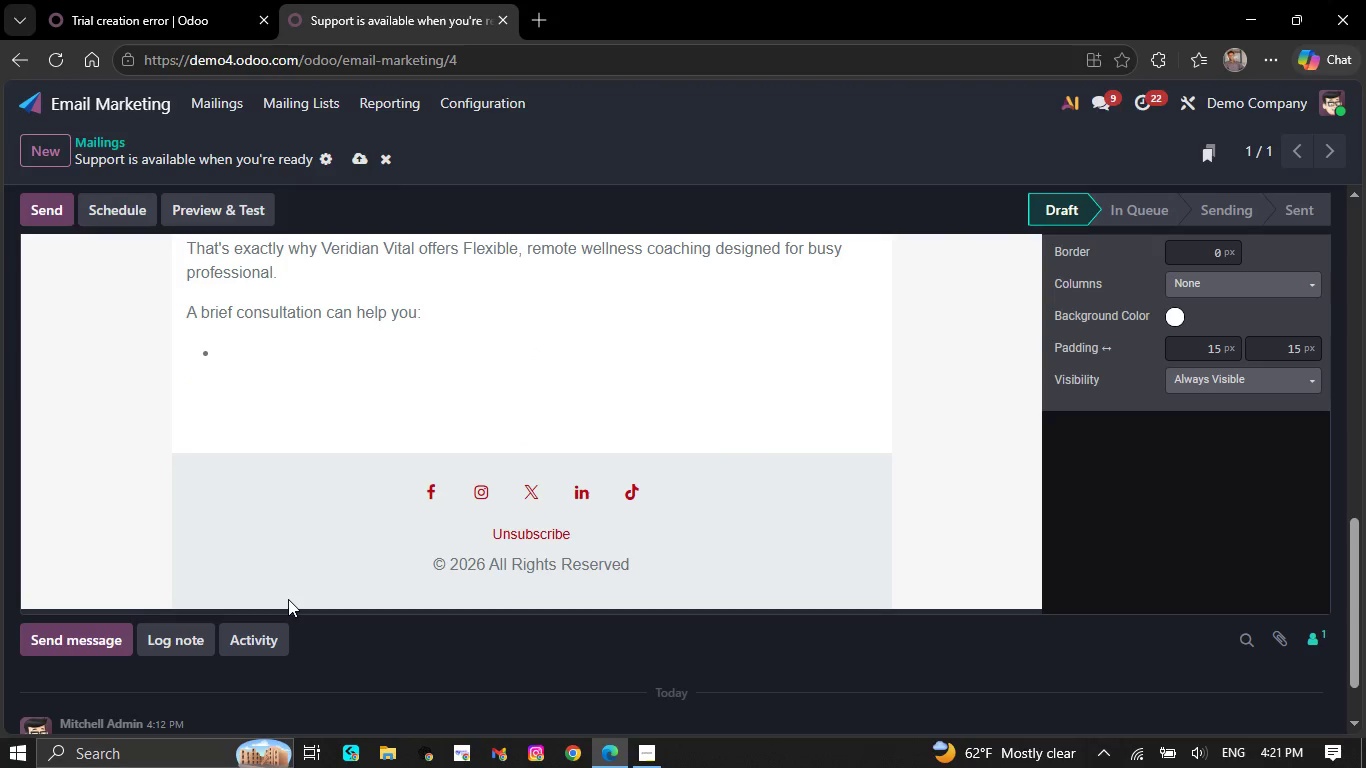 
type(Understan )
 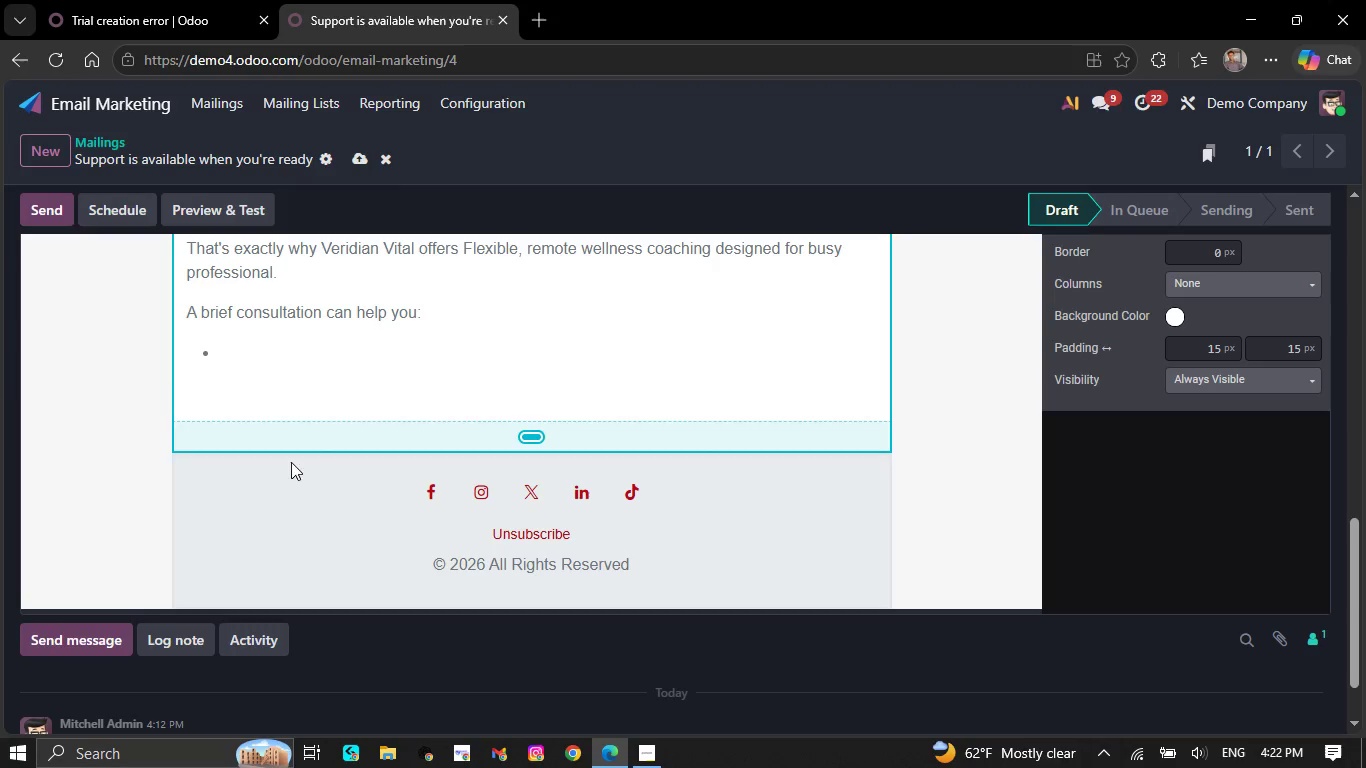 
left_click([276, 371])
 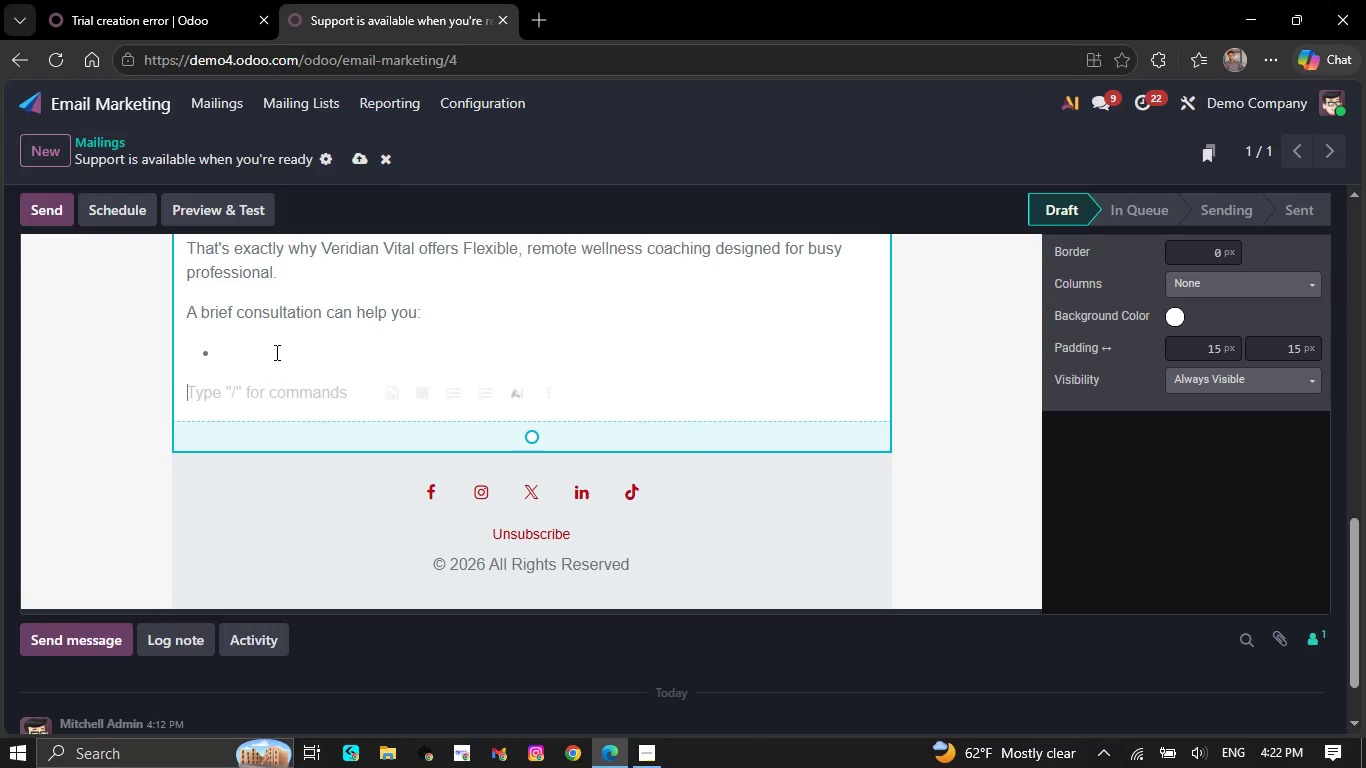 
left_click([275, 351])
 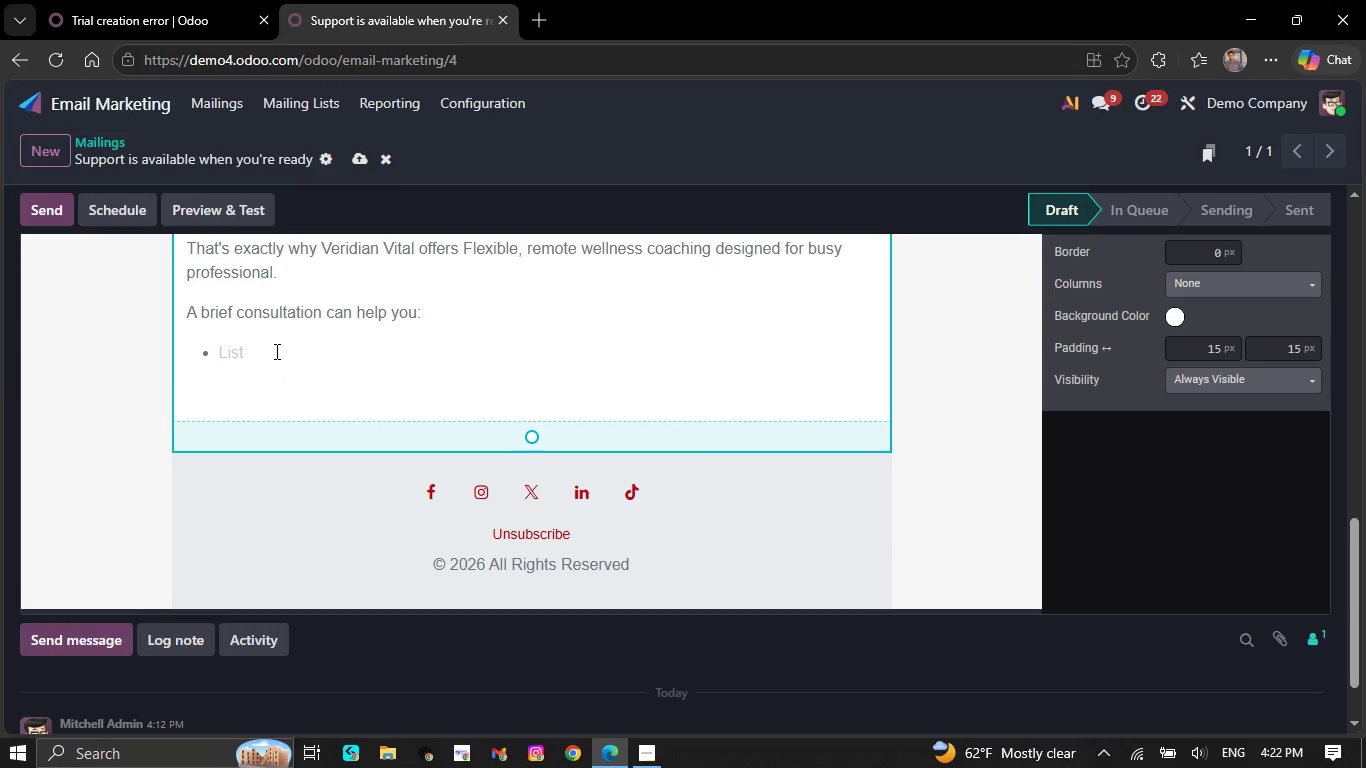 
type(Understand your burnout o)
key(Backspace)
type(patterns )
key(NumpadEnter)
type(explore reliastic recovery stratef)
key(Backspace)
type(gies)
key(NumpadEnter)
type(d)
key(Backspace)
type(Decide e)
key(Backspace)
type(wgether coaching is appropriate for yoi)
key(Backspace)
type(u)
 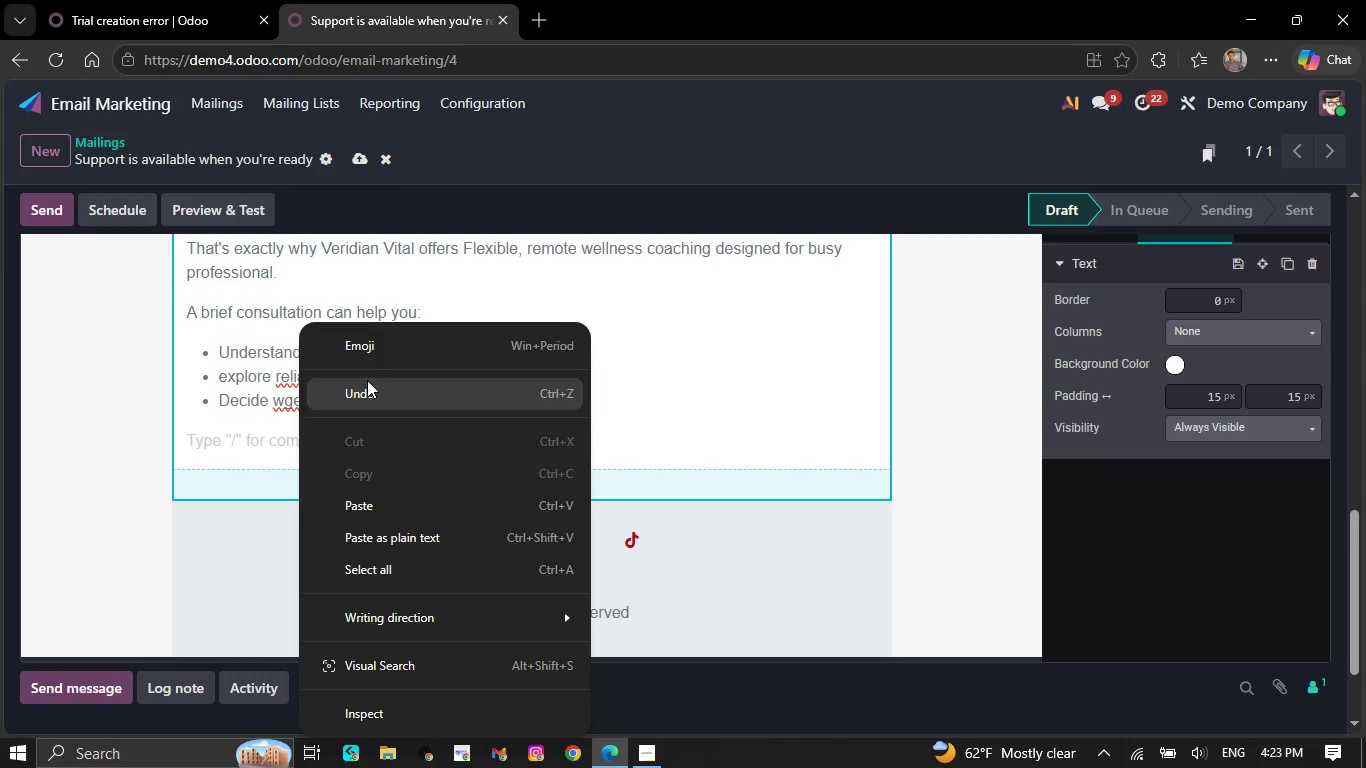 
right_click([295, 406])
 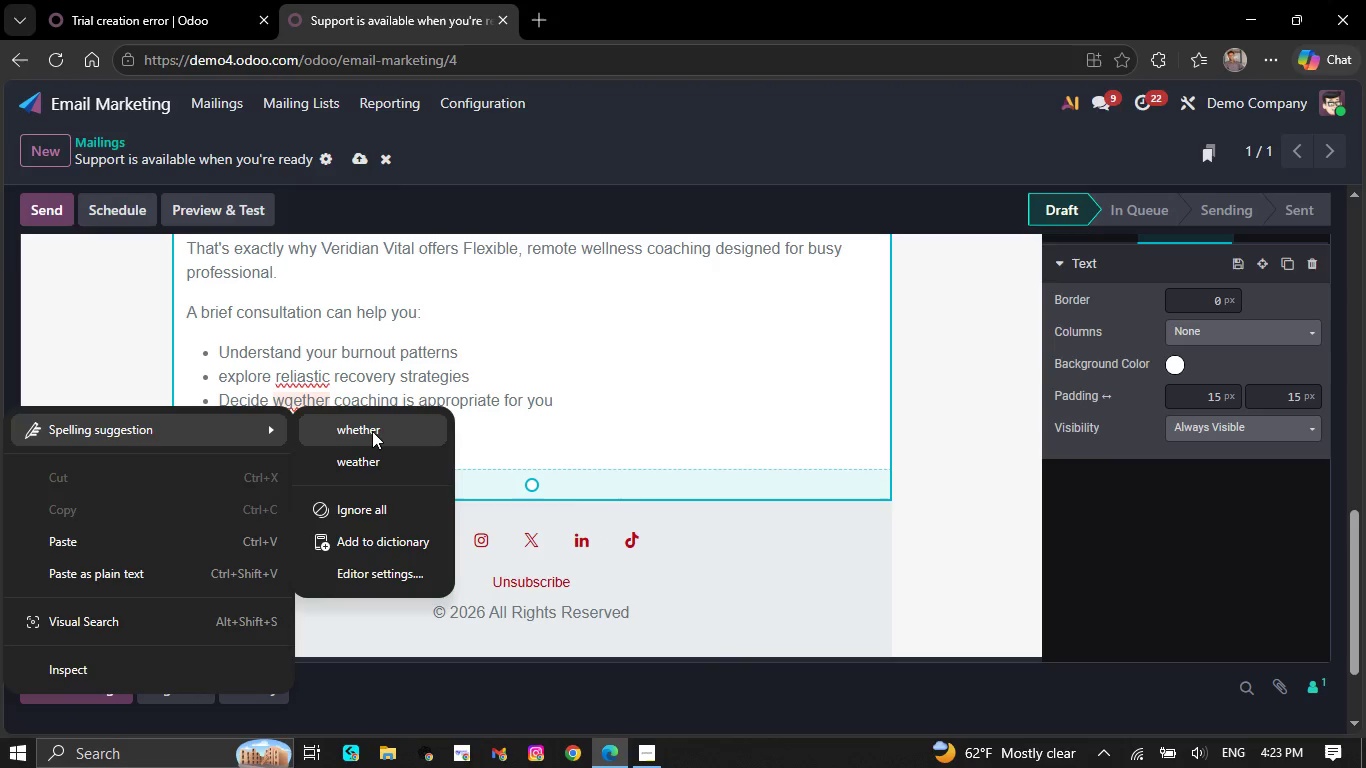 
left_click([372, 432])
 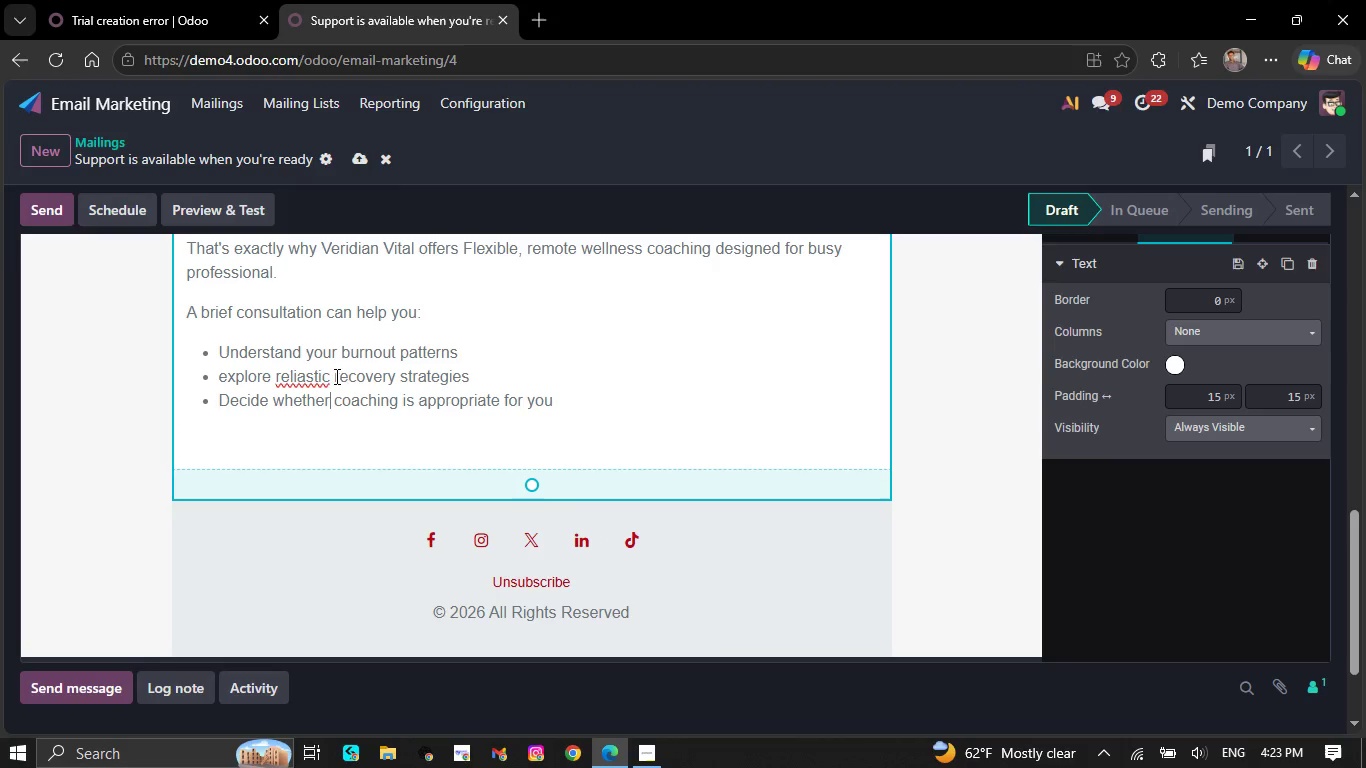 
right_click([318, 372])
 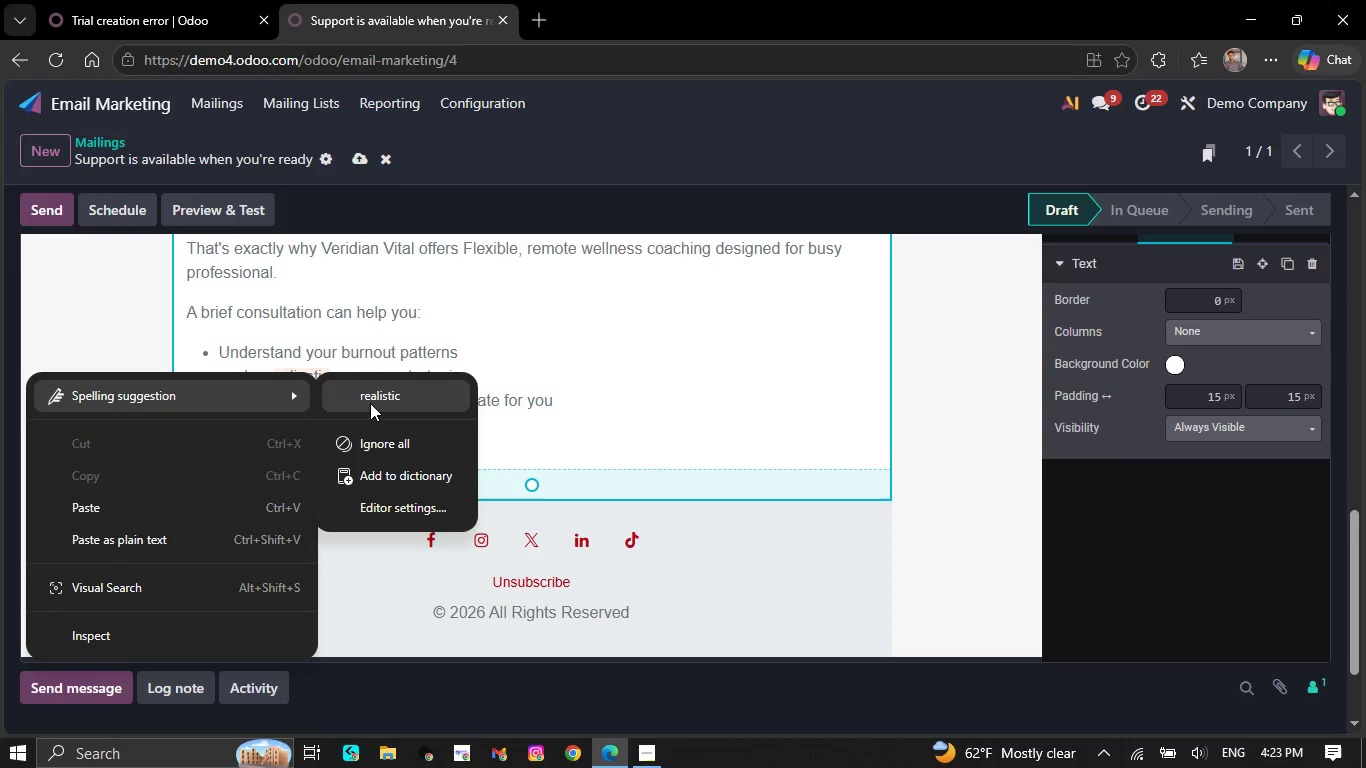 
left_click([370, 403])
 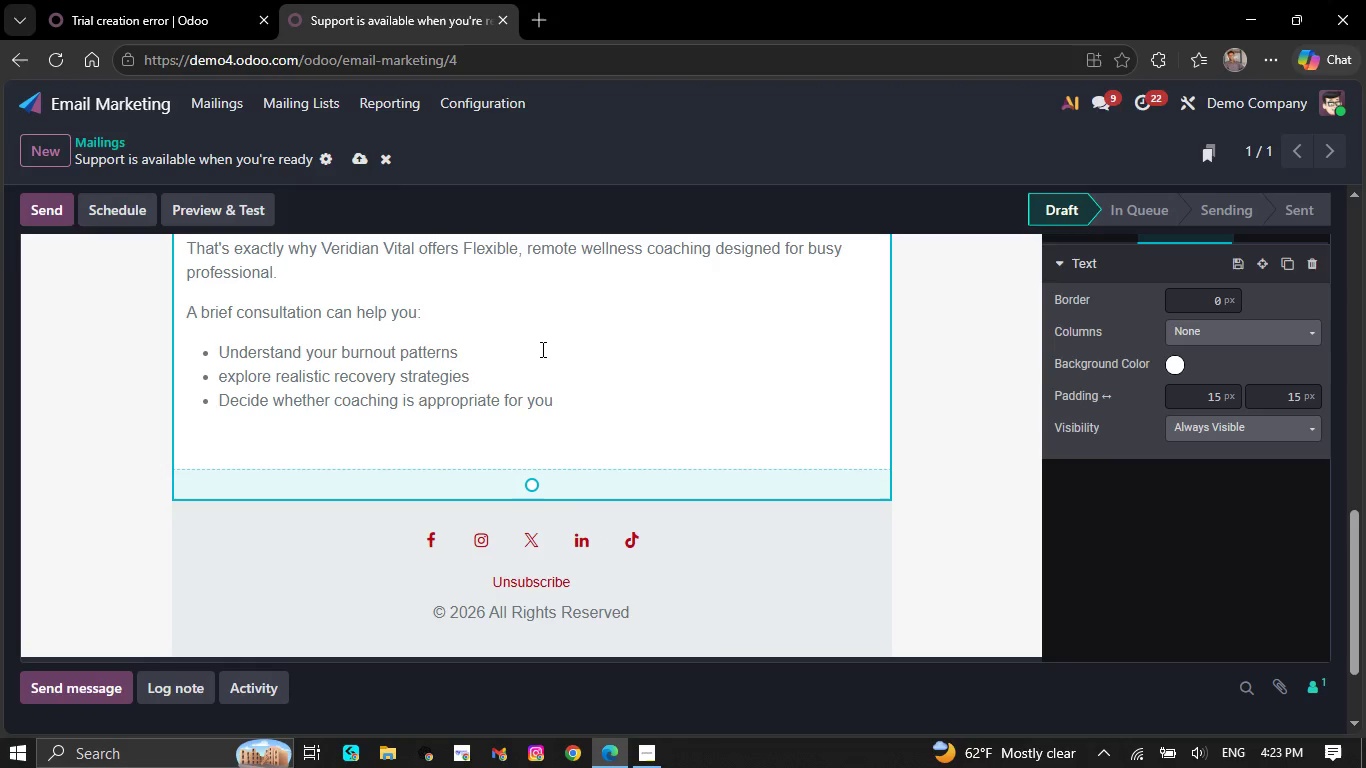 
scroll: coordinate [555, 385], scroll_direction: up, amount: 3.0
 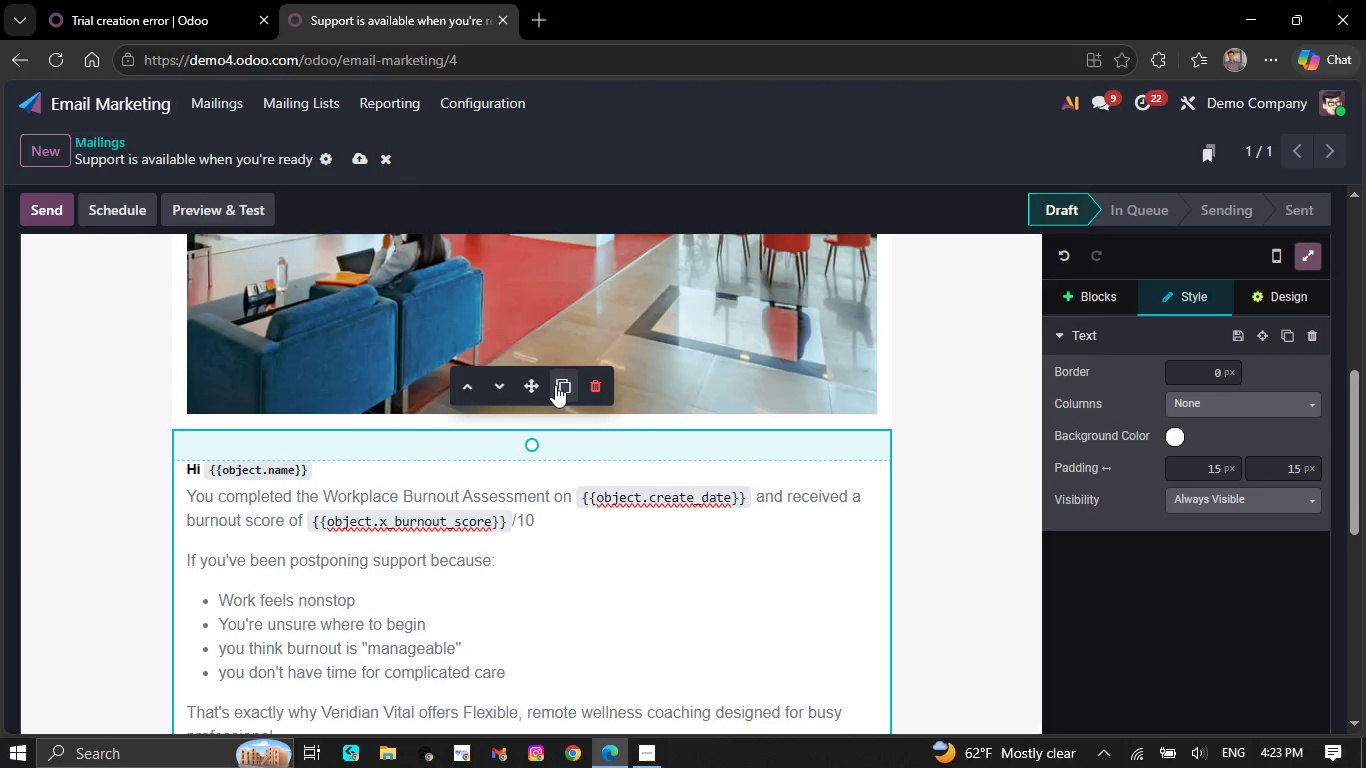 
scroll: coordinate [555, 385], scroll_direction: down, amount: 1.0
 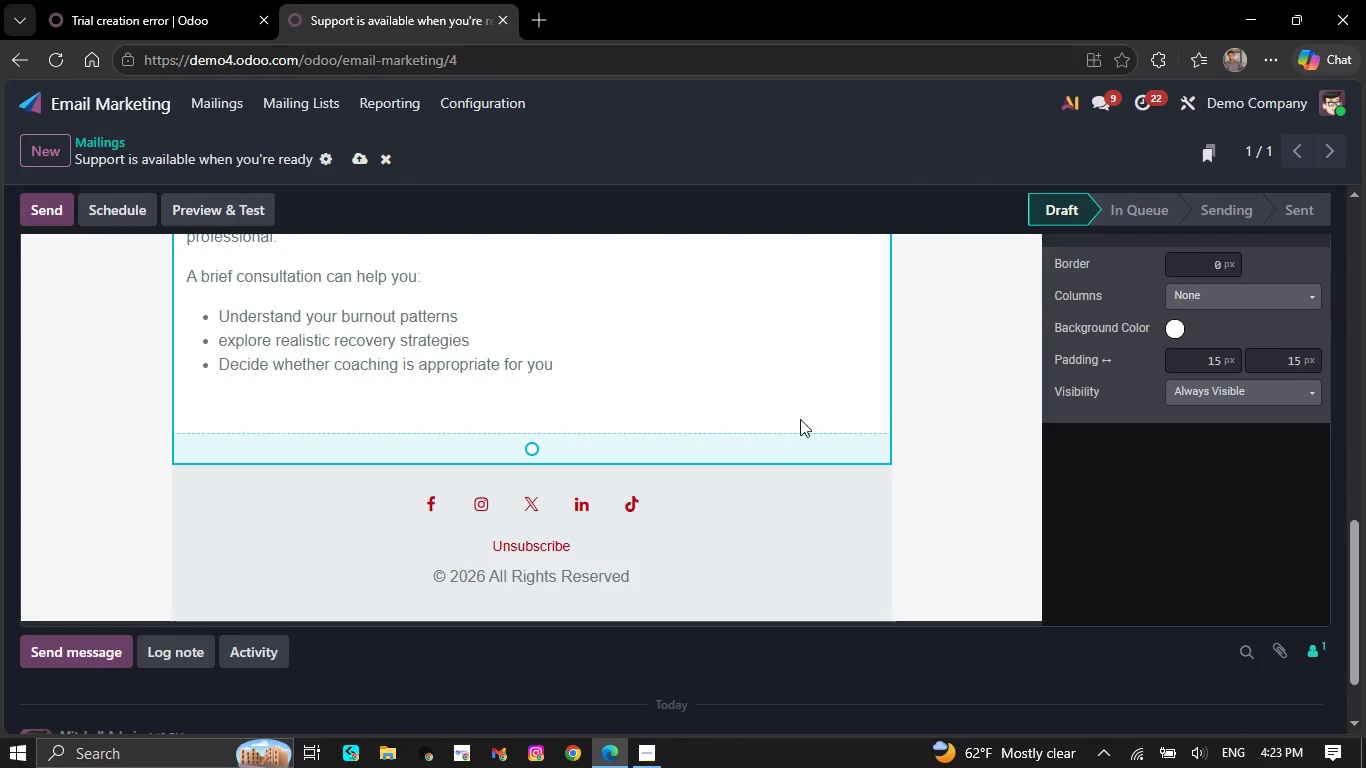 
key(NumpadEnter)
 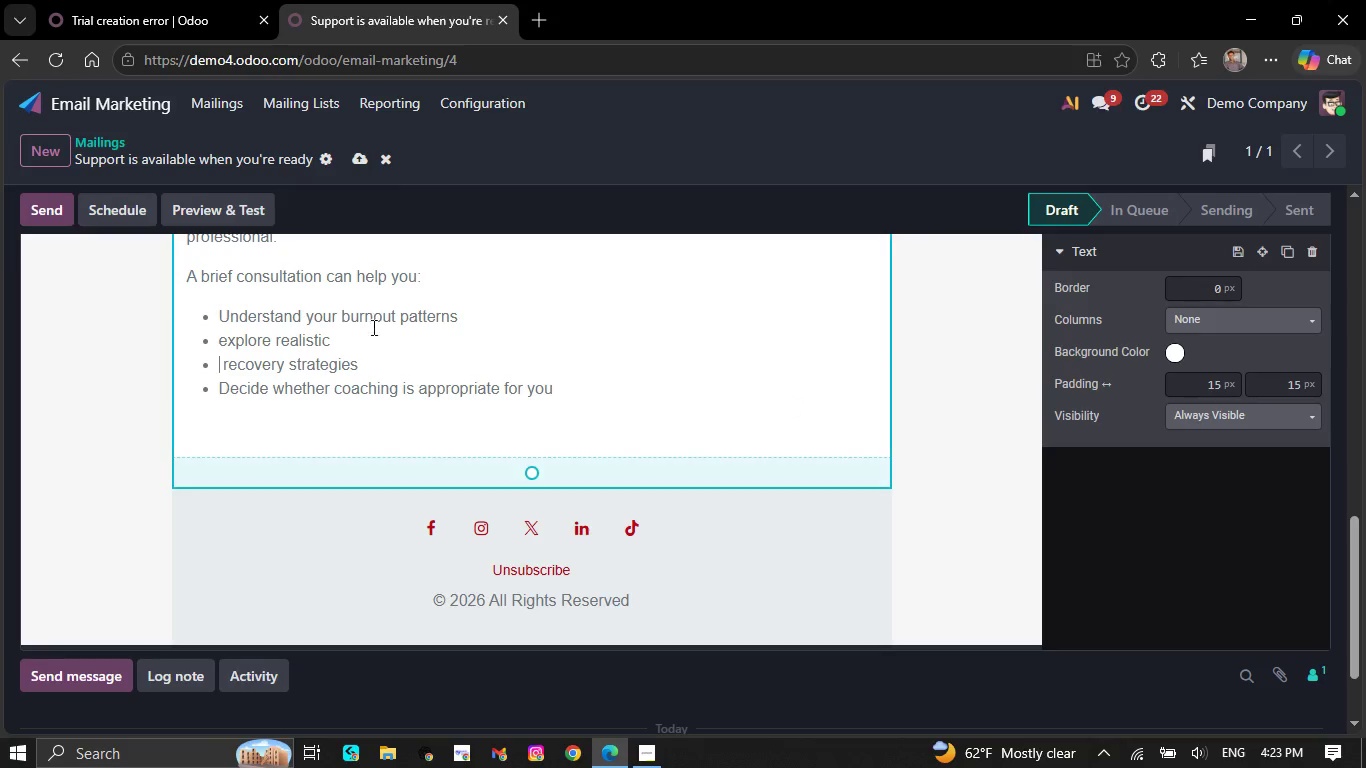 
left_click([559, 374])
 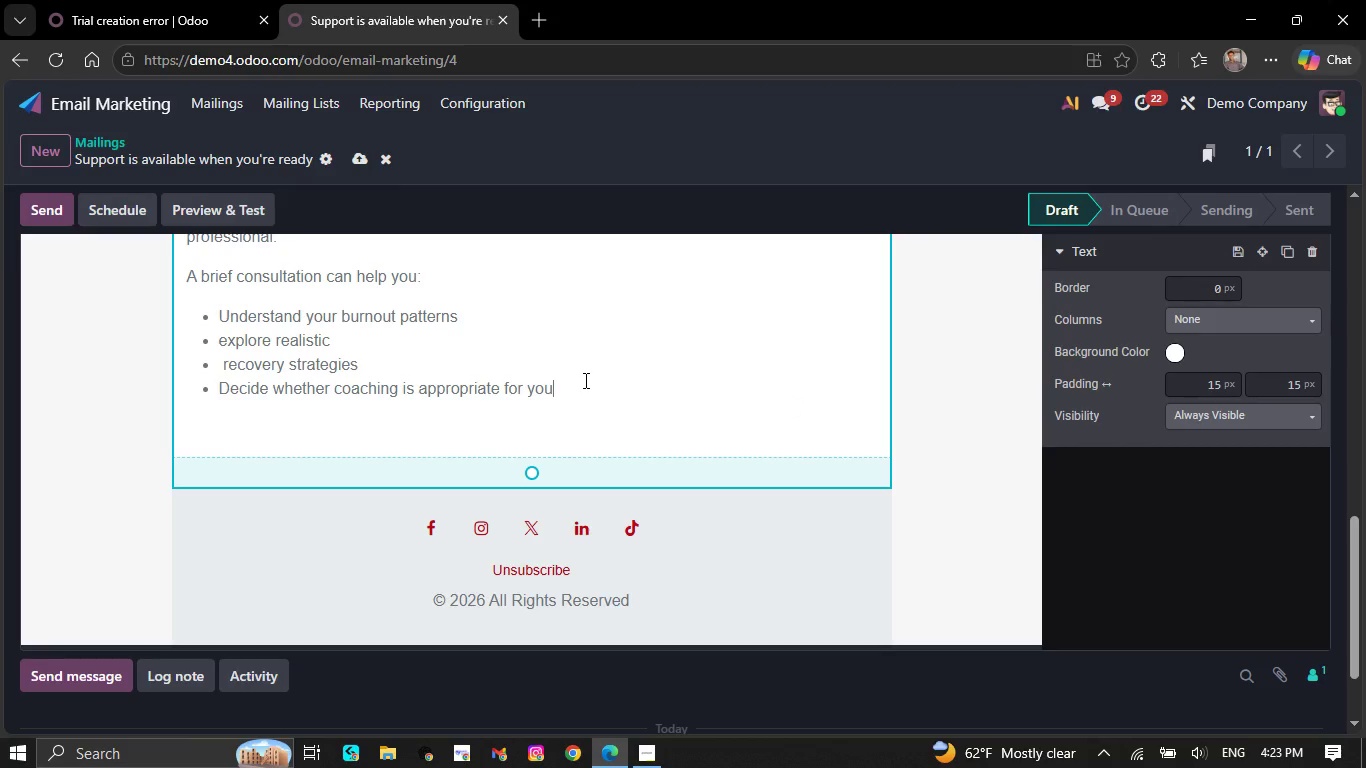 
key(NumpadEnter)
key(Backspace)
key(Backspace)
type(No presse)
key(Backspace)
type(ure. No obligation.)
key(NumpadEnter)
key(Backspace)
key(NumpadEnter)
type(Just clarity.)
key(NumpadEnter)
type(Besr)
key(Backspace)
type(t R)
key(Backspace)
type(regards )
key(Backspace)
type(,)
key(NumpadEnter)
key(Backspace)
key(NumpadEnter)
type(The Verida)
key(Backspace)
type(ian Vital Care Team)
 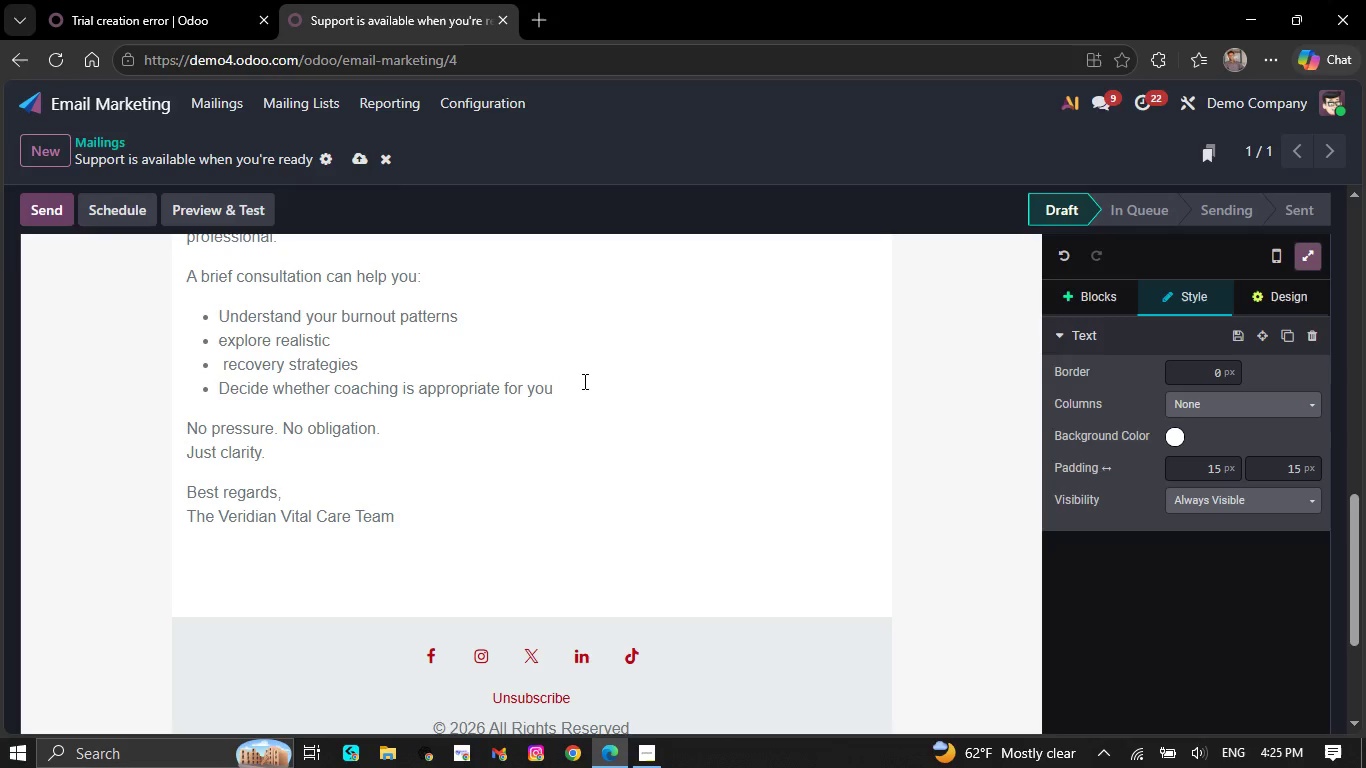 
scroll: coordinate [1132, 575], scroll_direction: down, amount: 7.0
 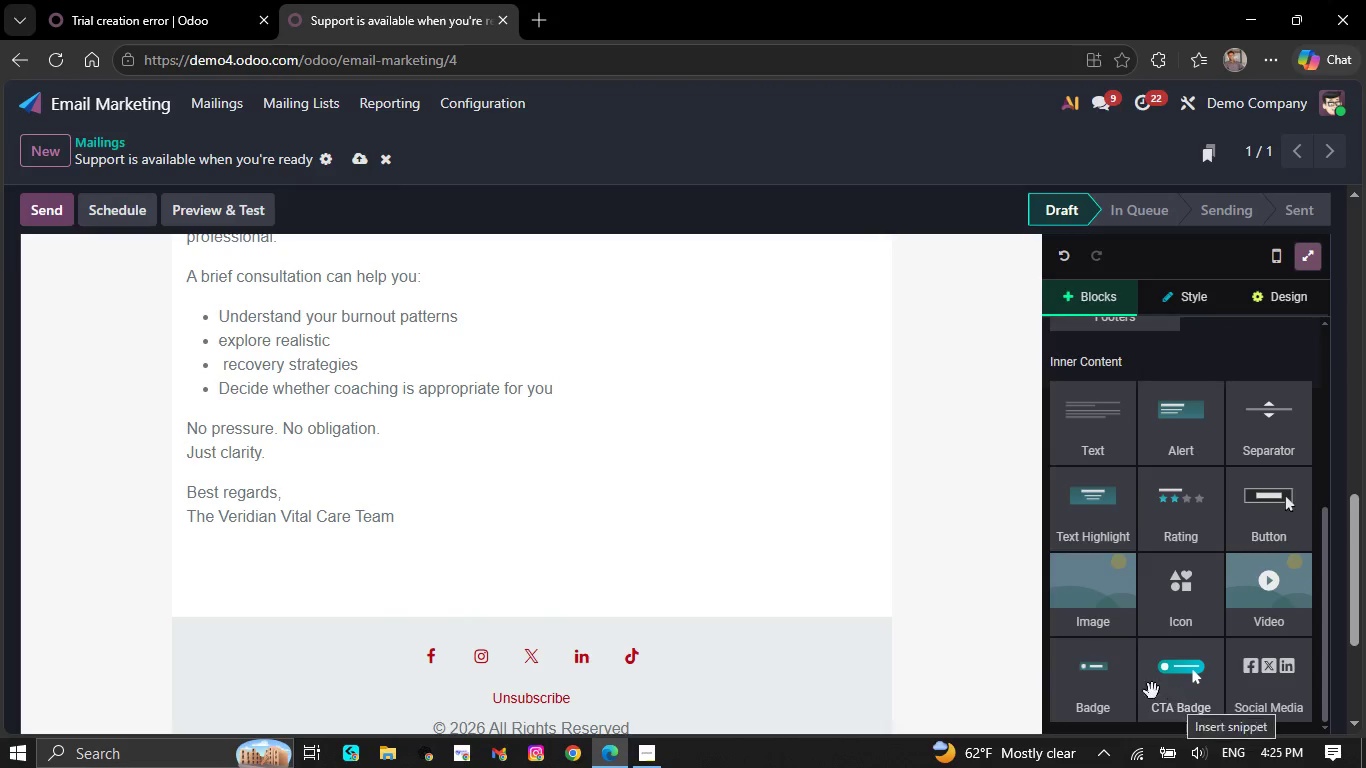 
scroll: coordinate [392, 550], scroll_direction: up, amount: 1.0
 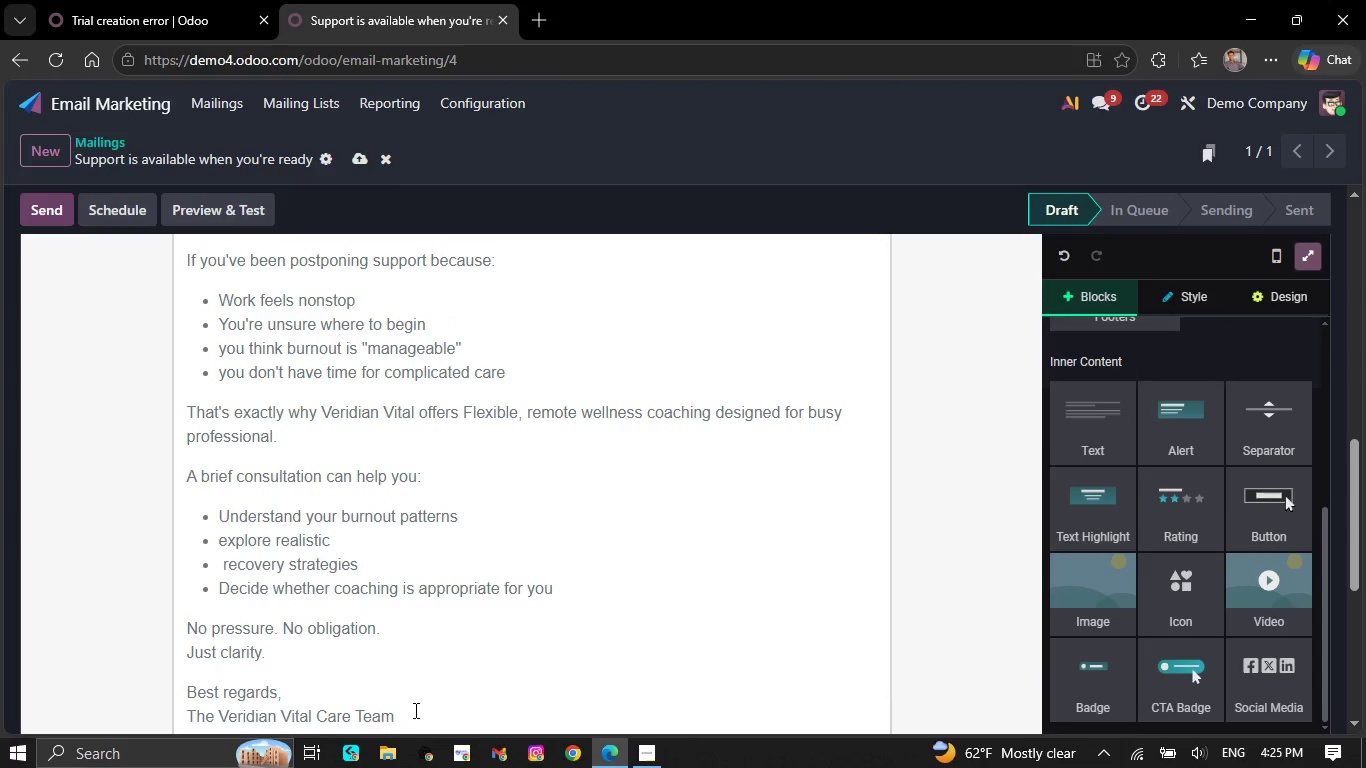 
left_click_drag(start_coordinate=[414, 715], to_coordinate=[276, 264])
 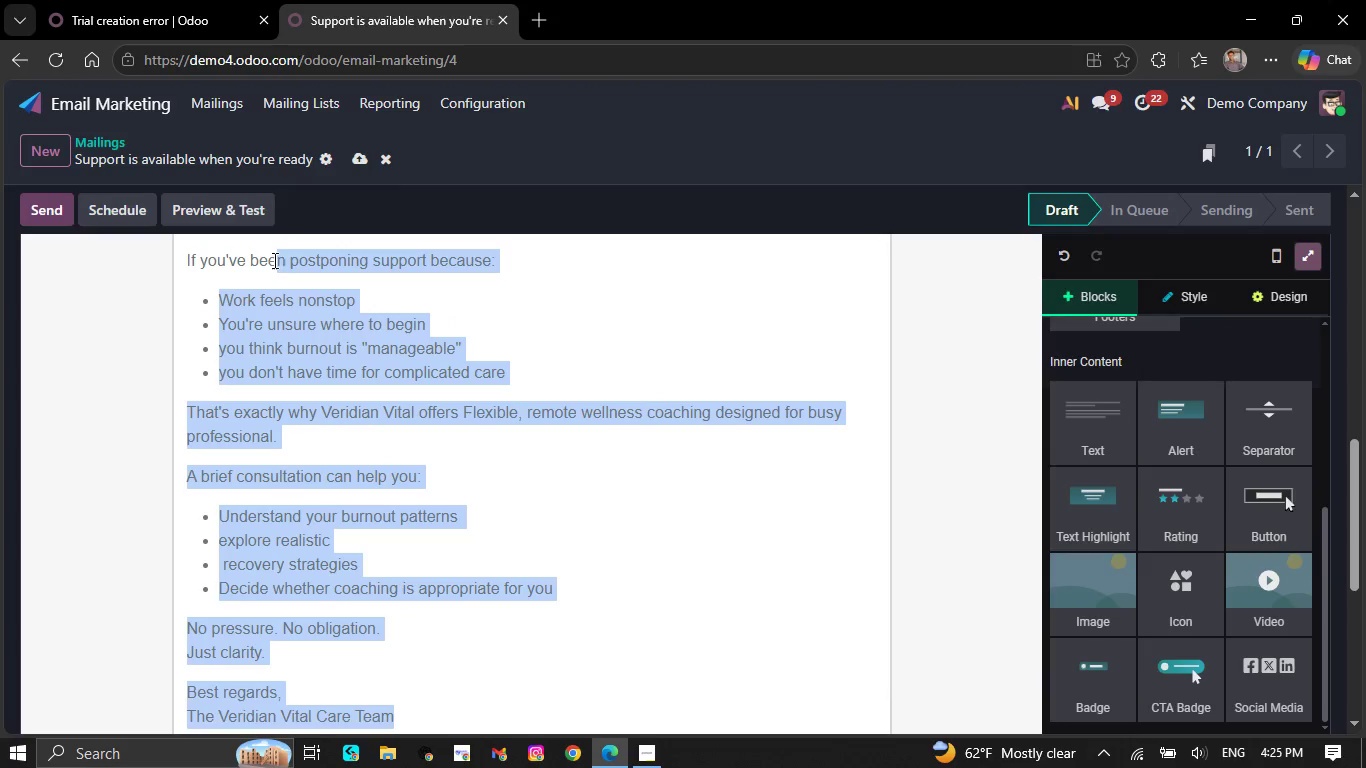 
left_click_drag(start_coordinate=[274, 262], to_coordinate=[297, 324])
 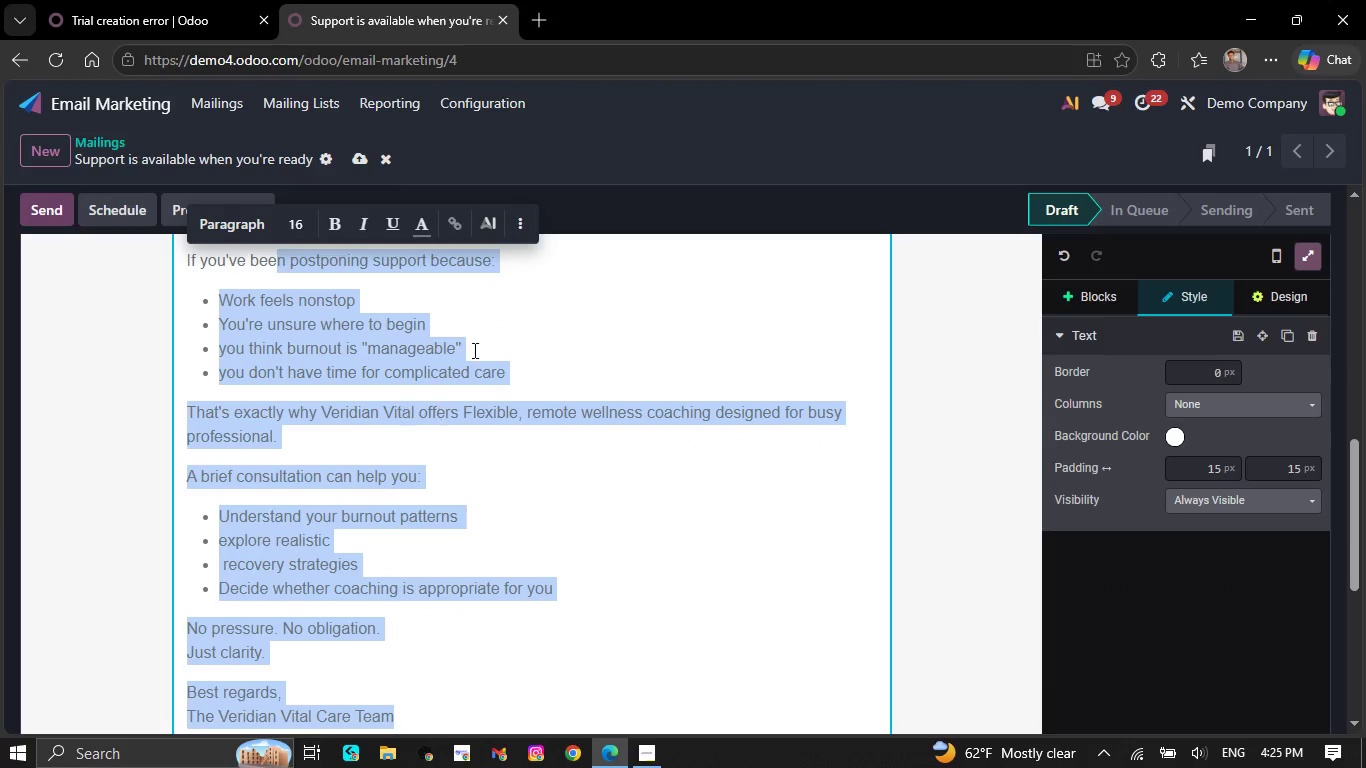 
scroll: coordinate [519, 389], scroll_direction: up, amount: 2.0
 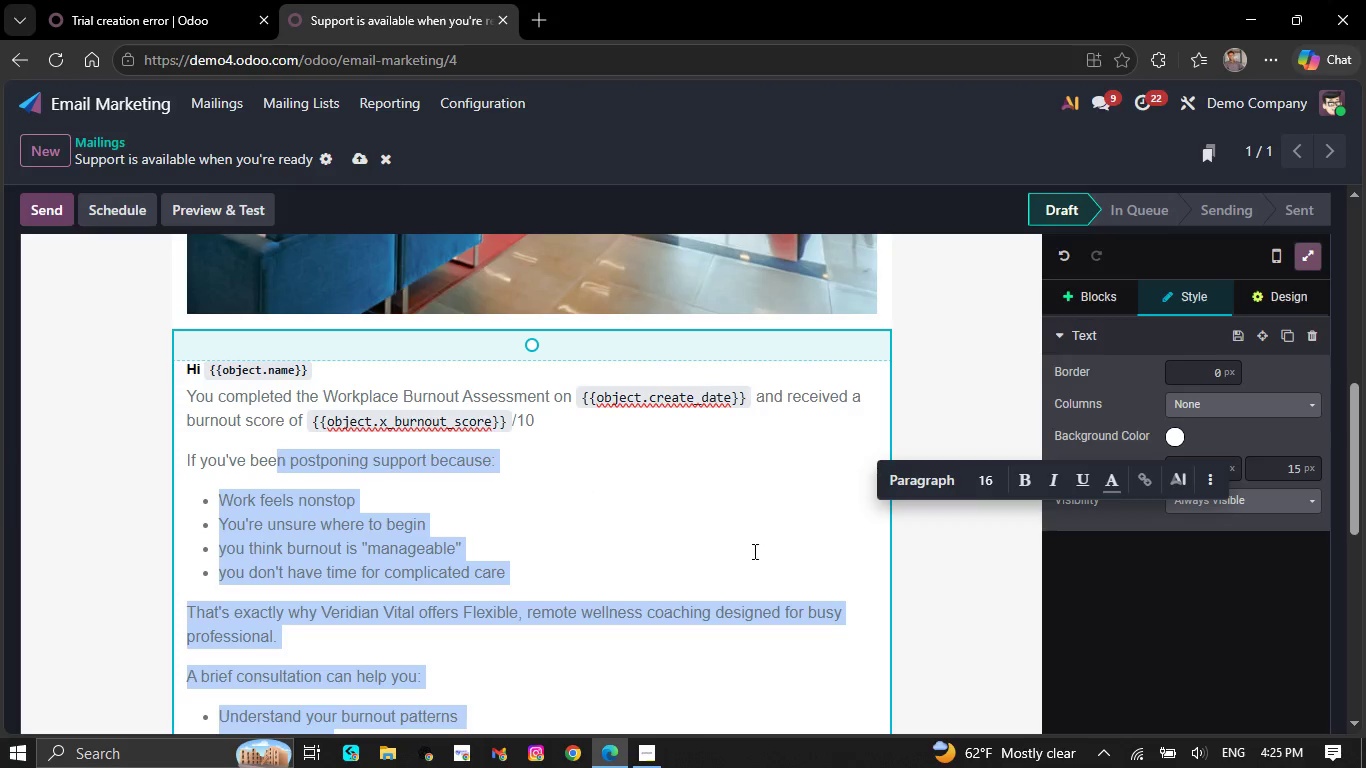 
left_click([665, 519])
 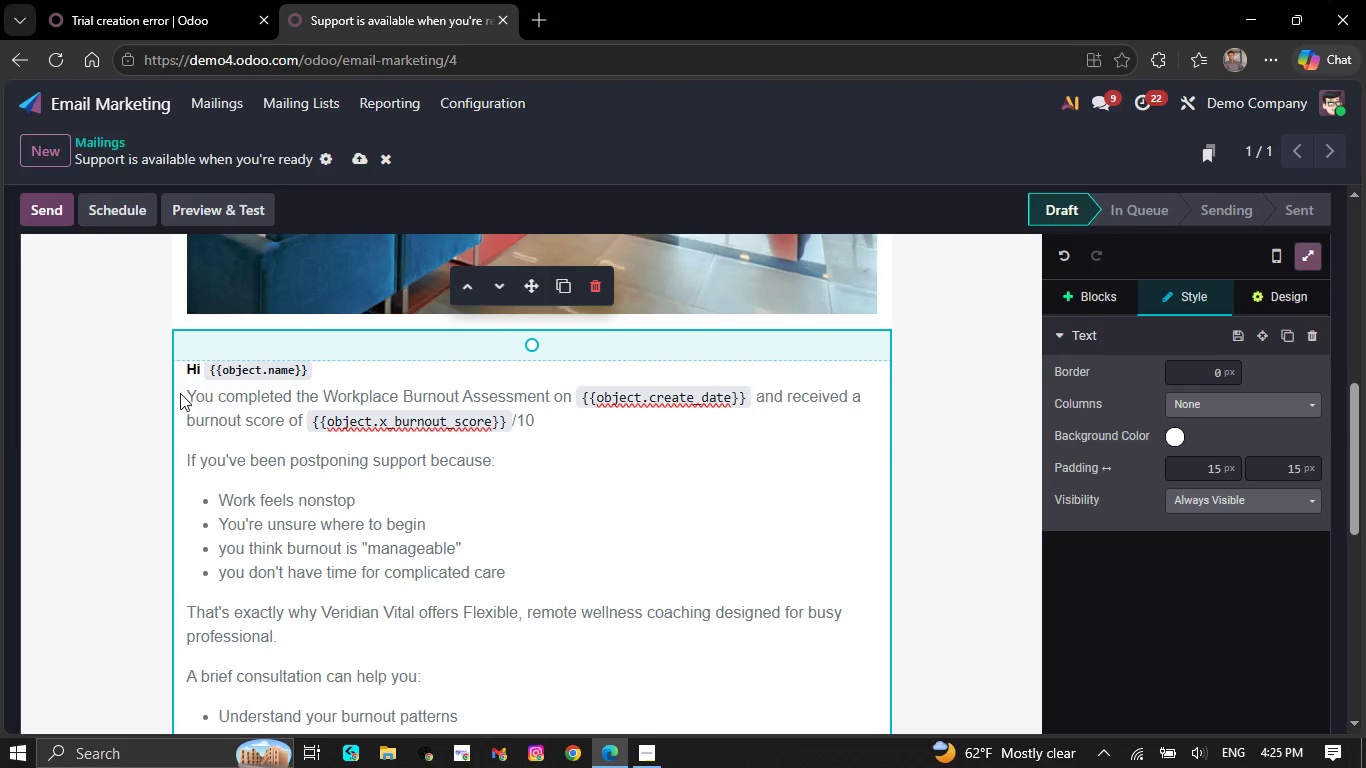 
left_click_drag(start_coordinate=[180, 373], to_coordinate=[232, 479])
 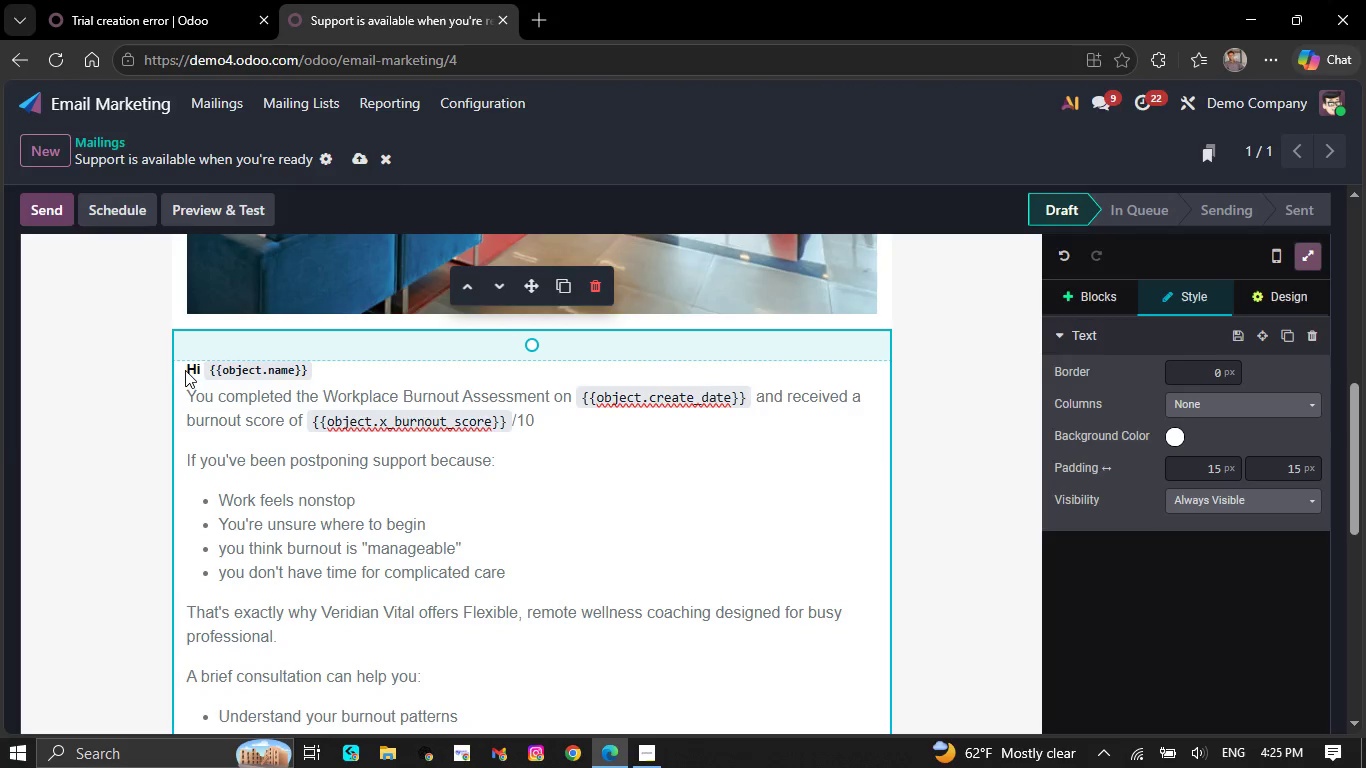 
left_click([185, 369])
 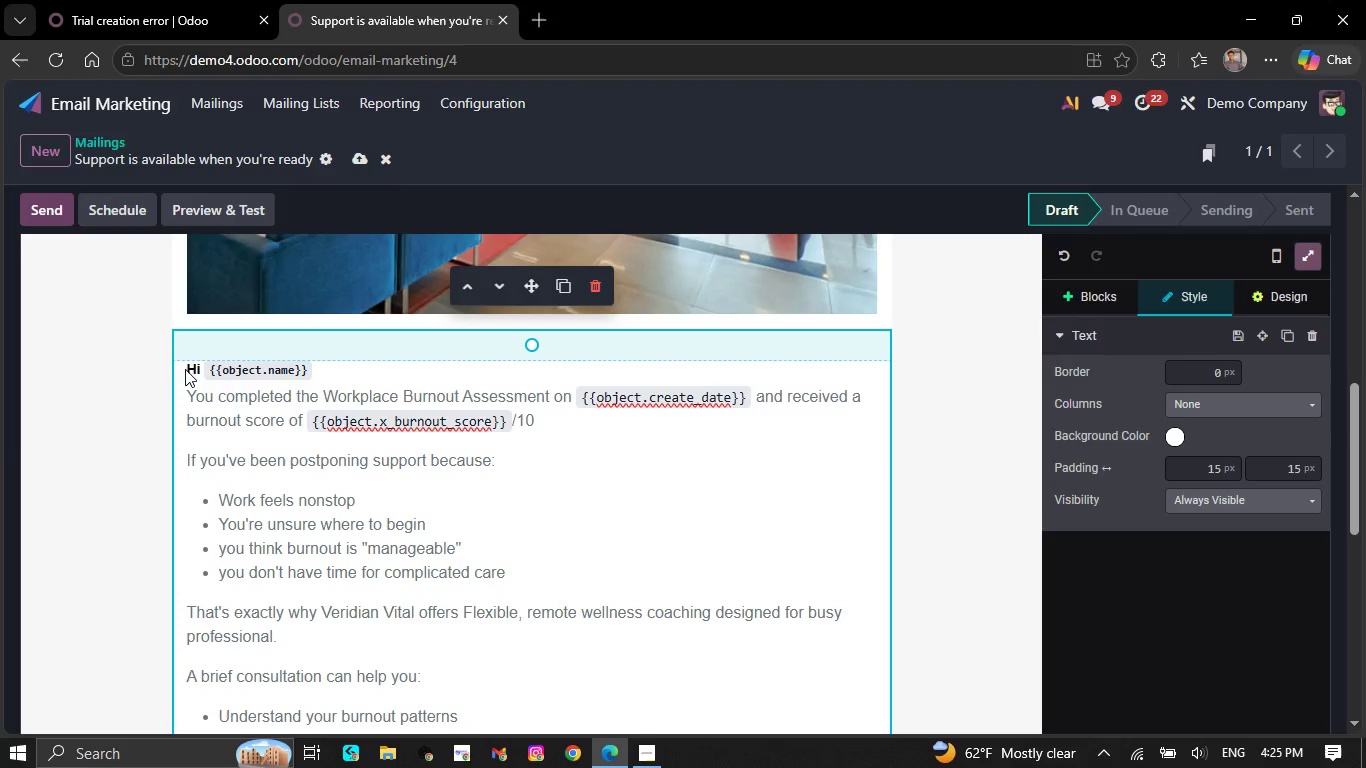 
left_click_drag(start_coordinate=[185, 369], to_coordinate=[203, 363])
 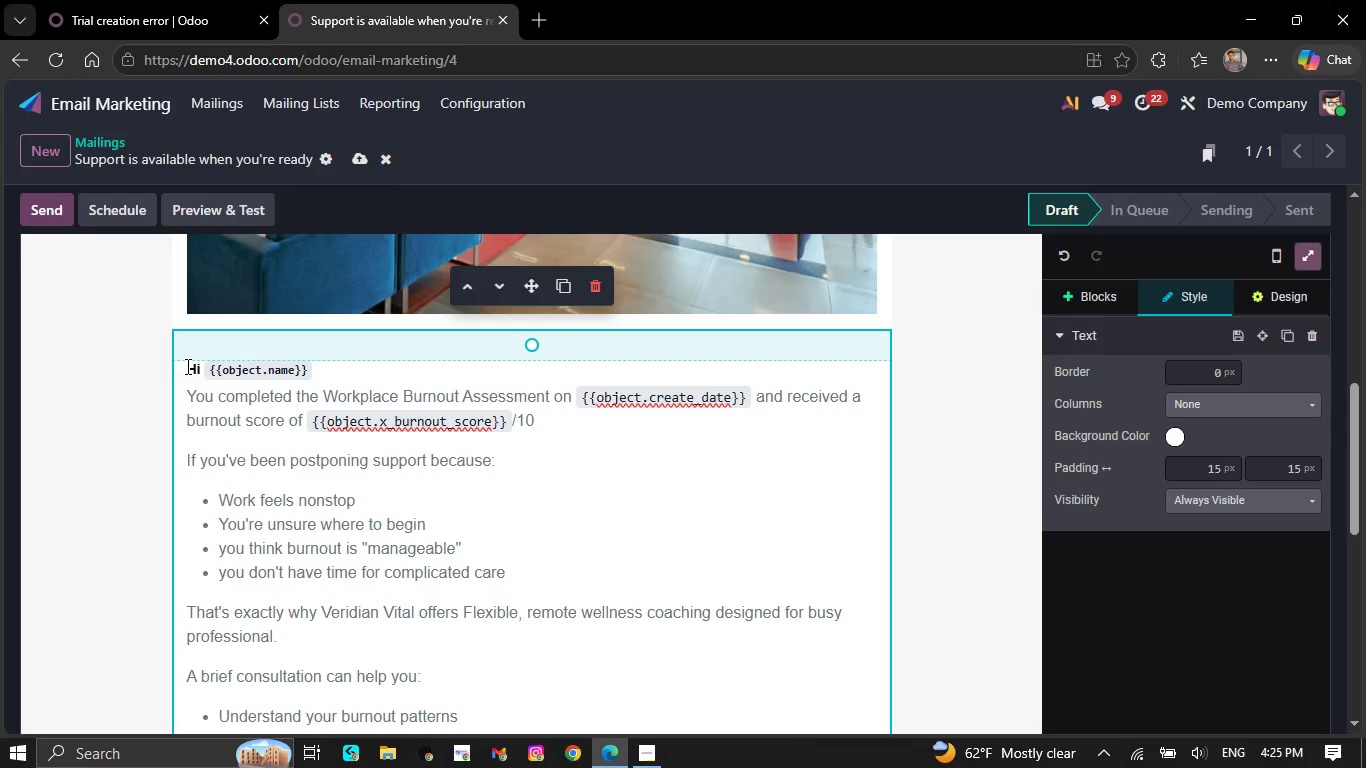 
left_click_drag(start_coordinate=[186, 366], to_coordinate=[490, 277])
 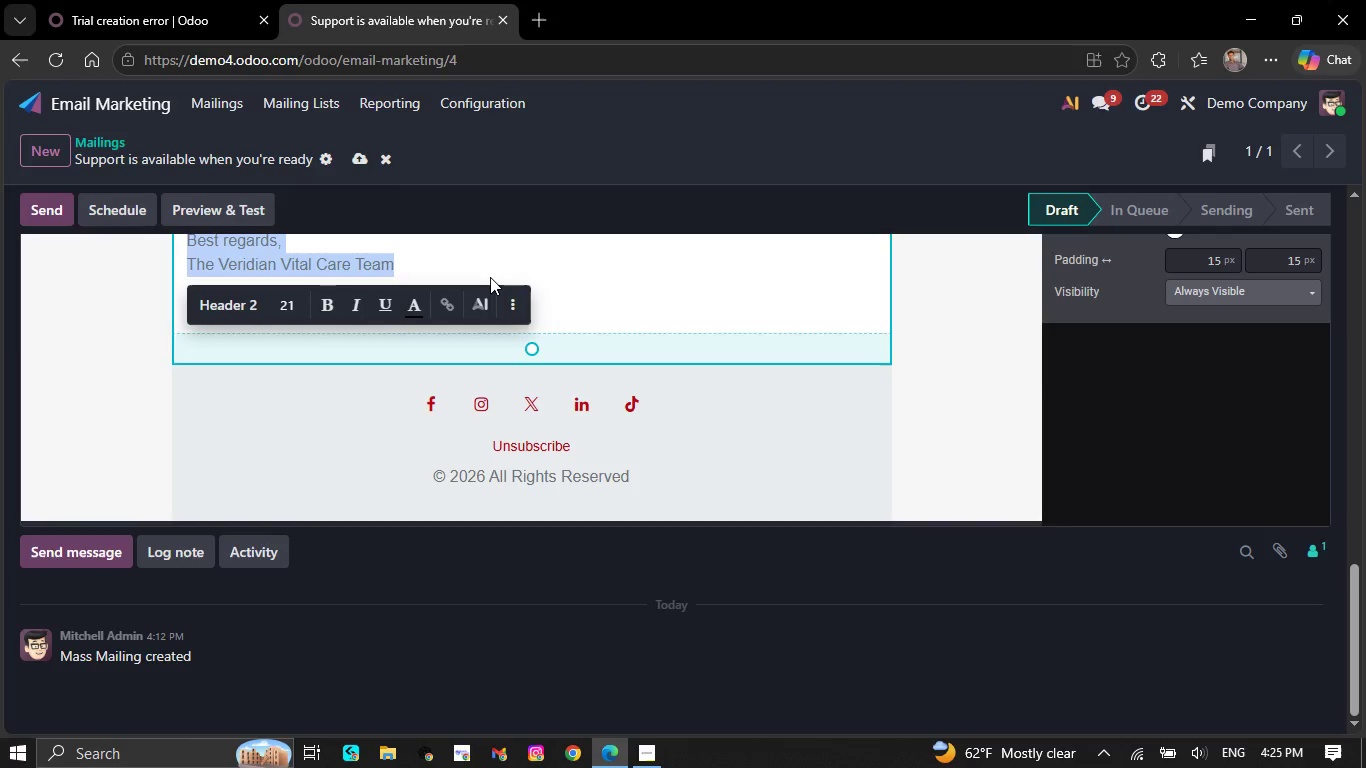 
key(Control+C)
 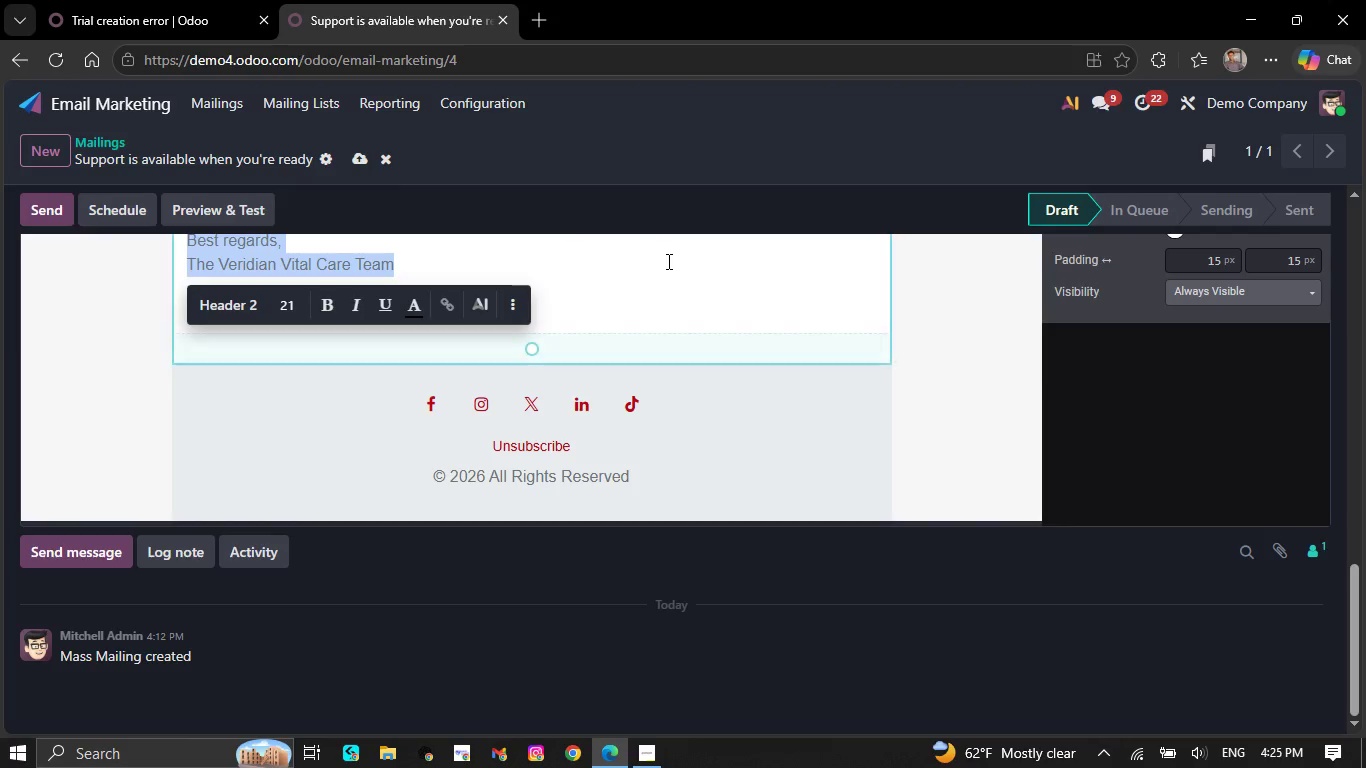 
left_click([667, 261])
 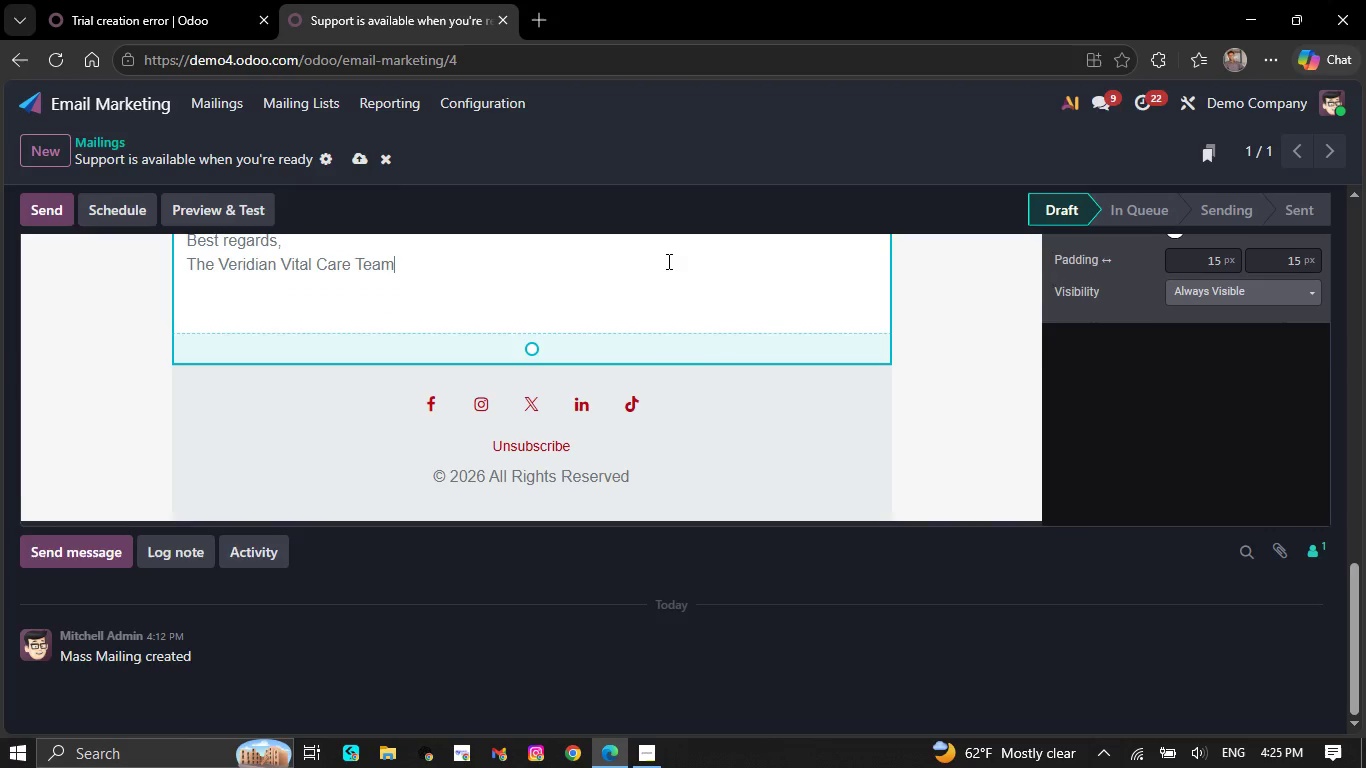 
left_click([1099, 283])
 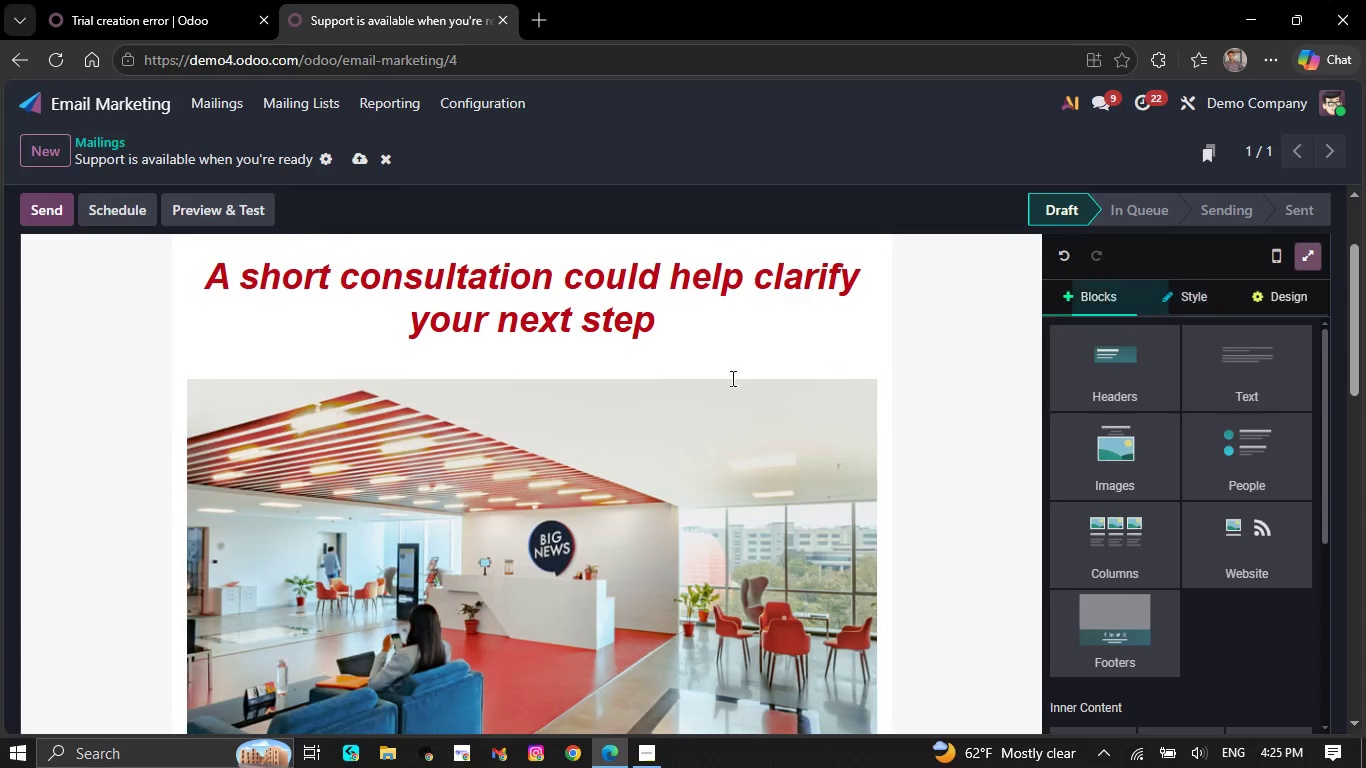 
scroll: coordinate [1099, 283], scroll_direction: up, amount: 12.0
 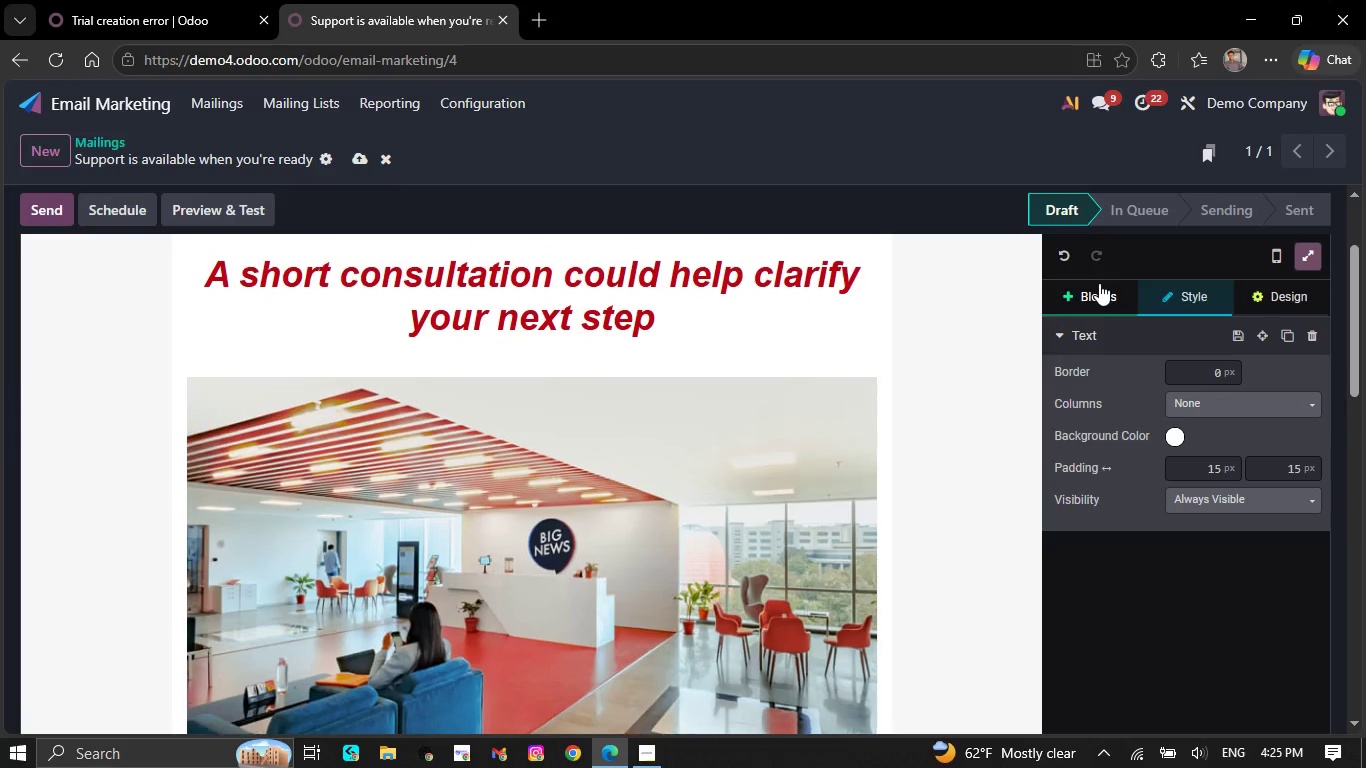 
scroll: coordinate [1174, 637], scroll_direction: down, amount: 14.0
 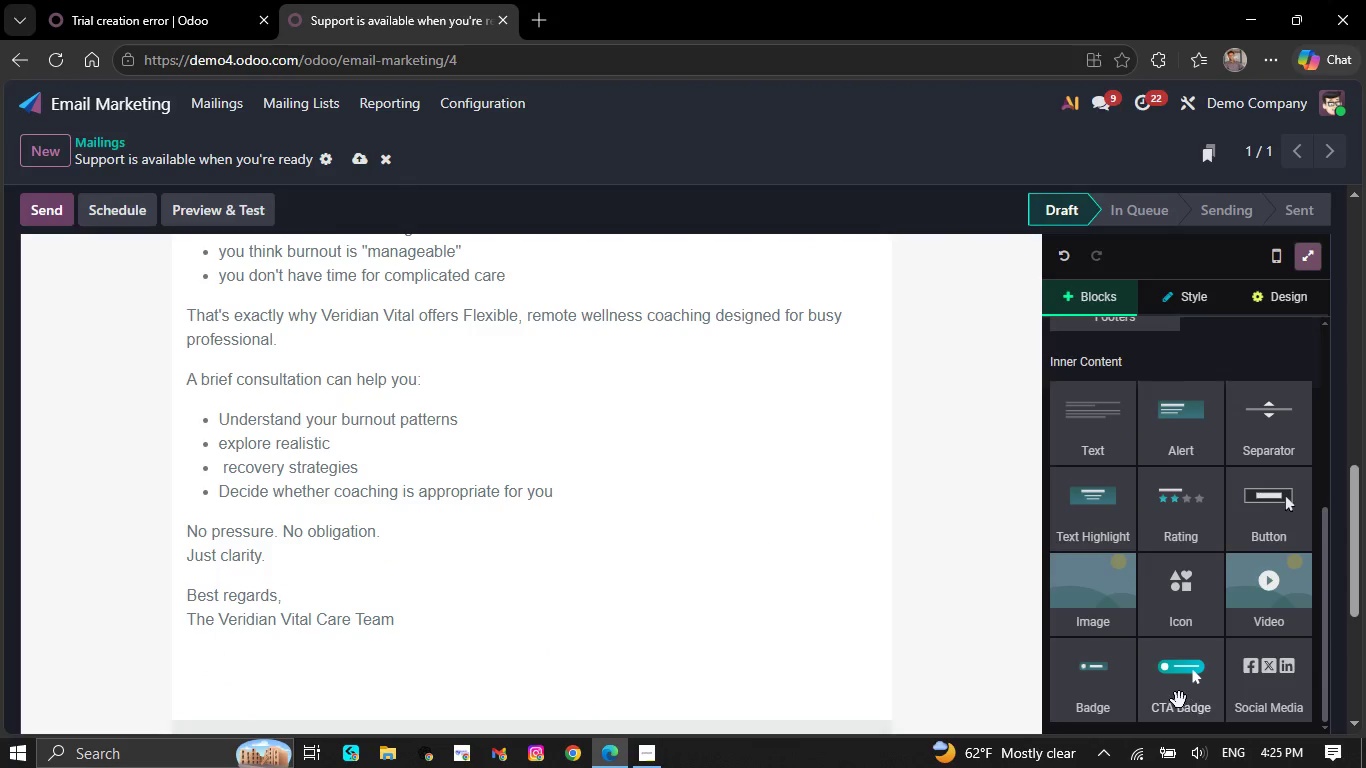 
left_click_drag(start_coordinate=[1179, 700], to_coordinate=[567, 622])
 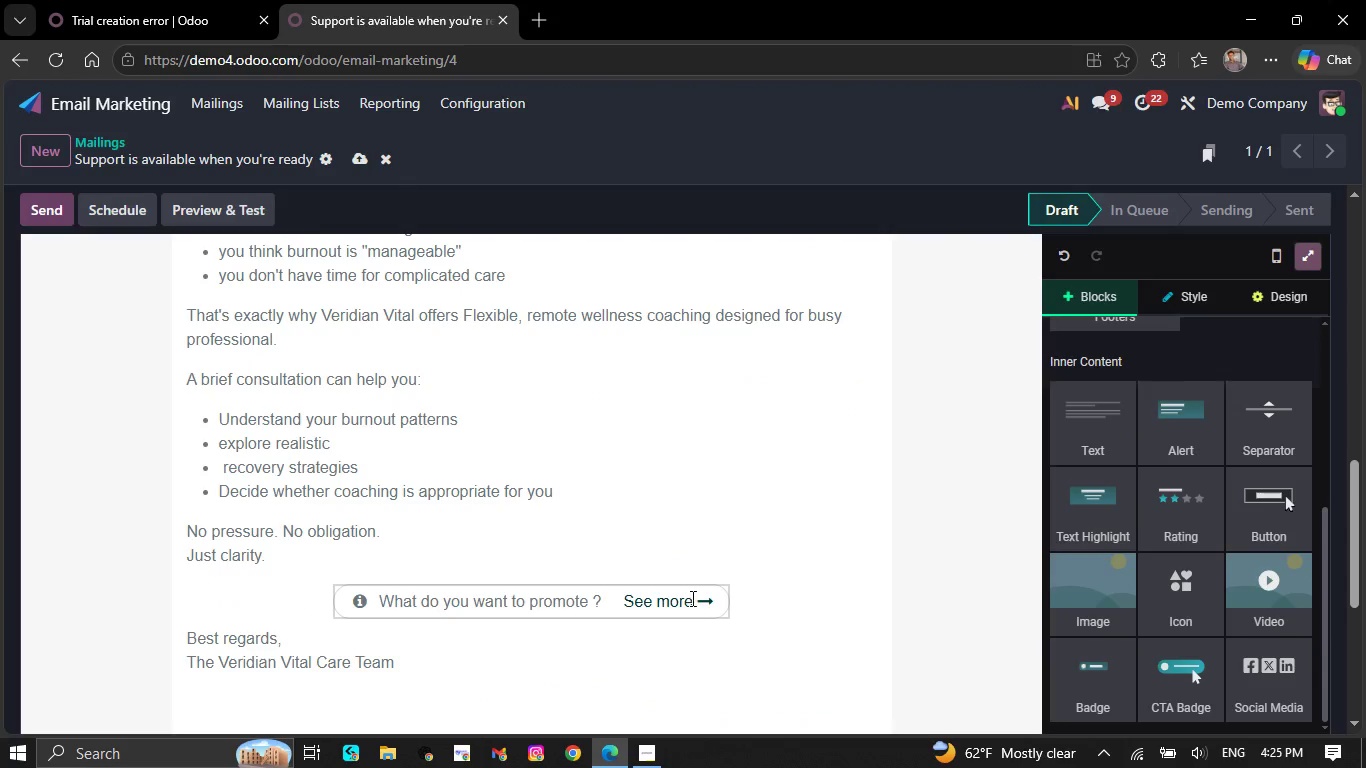 
left_click_drag(start_coordinate=[693, 599], to_coordinate=[390, 593])
 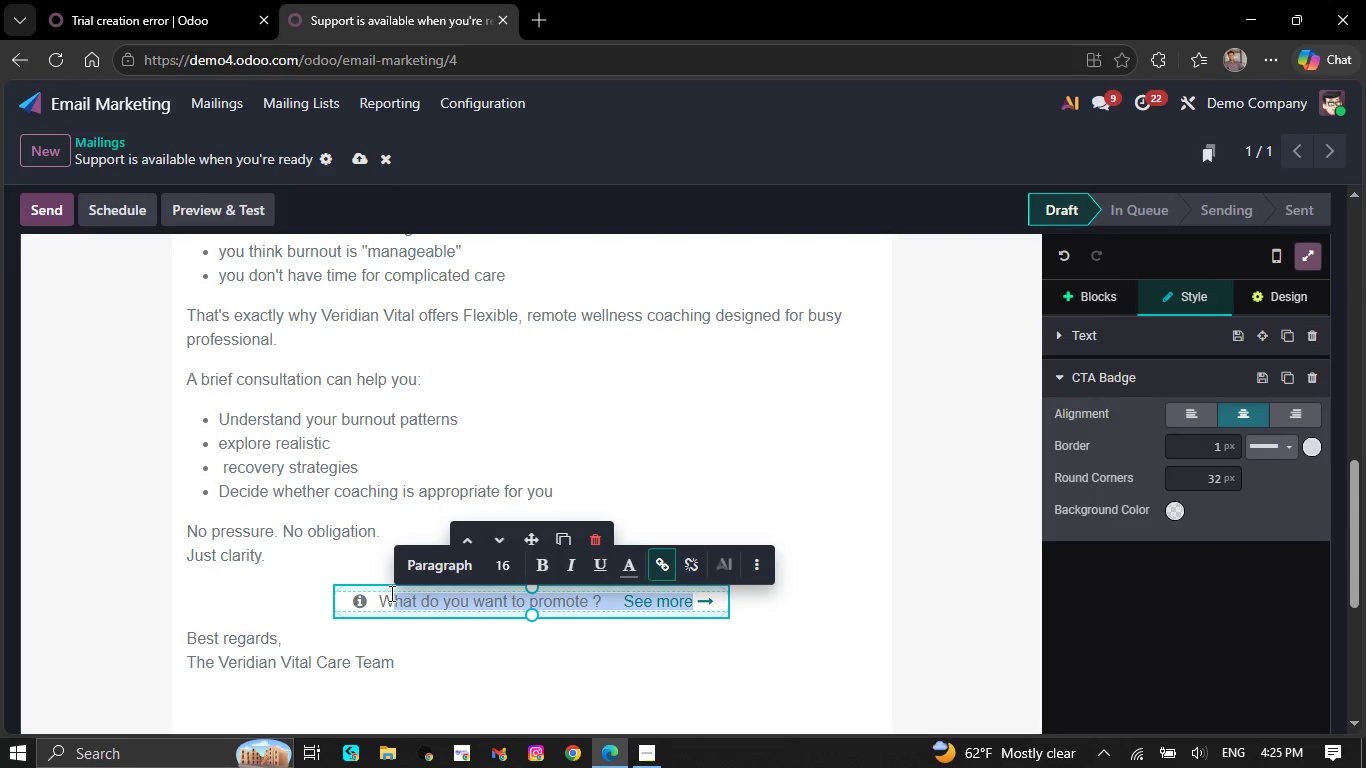 
key(Backspace)
key(Backspace)
type(Book y)
key(Backspace)
type(Yoy)
key(Backspace)
type(ur Consultations)
 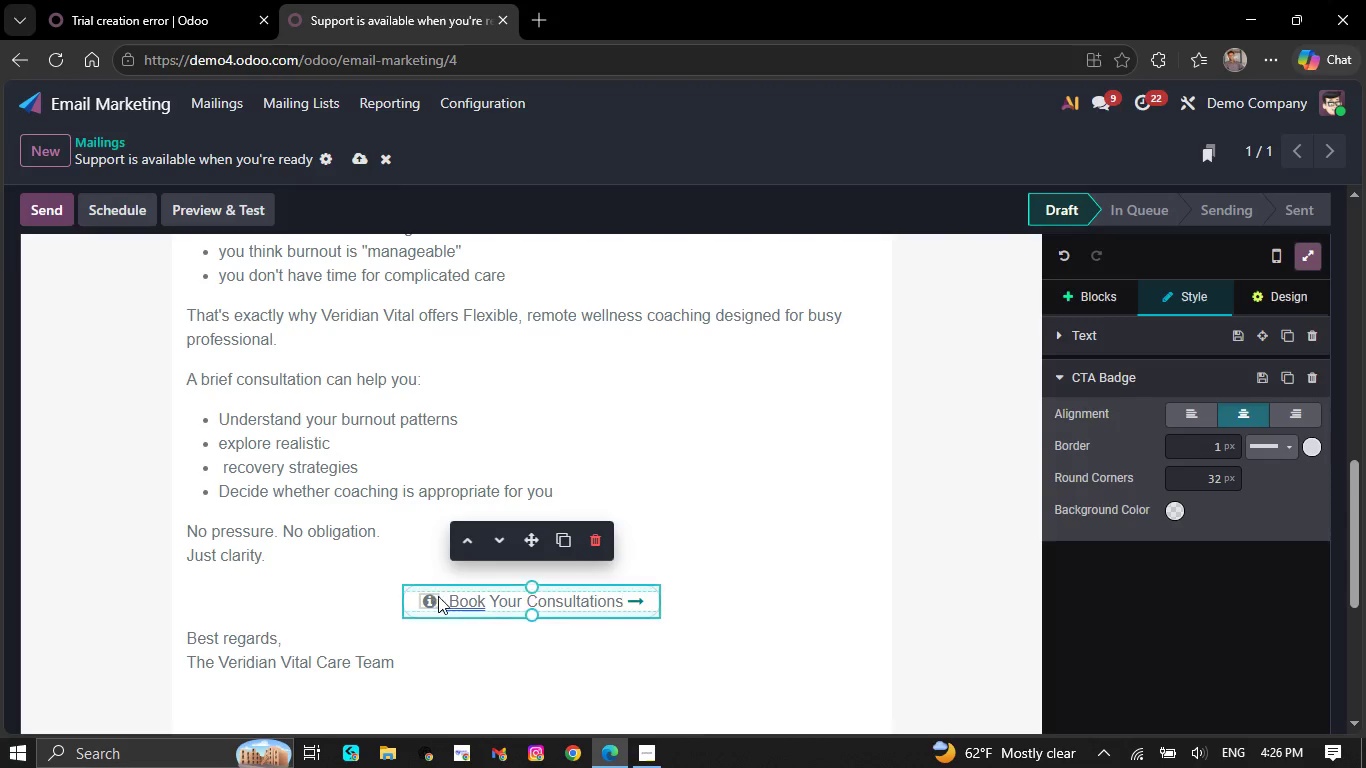 
right_click([444, 596])
 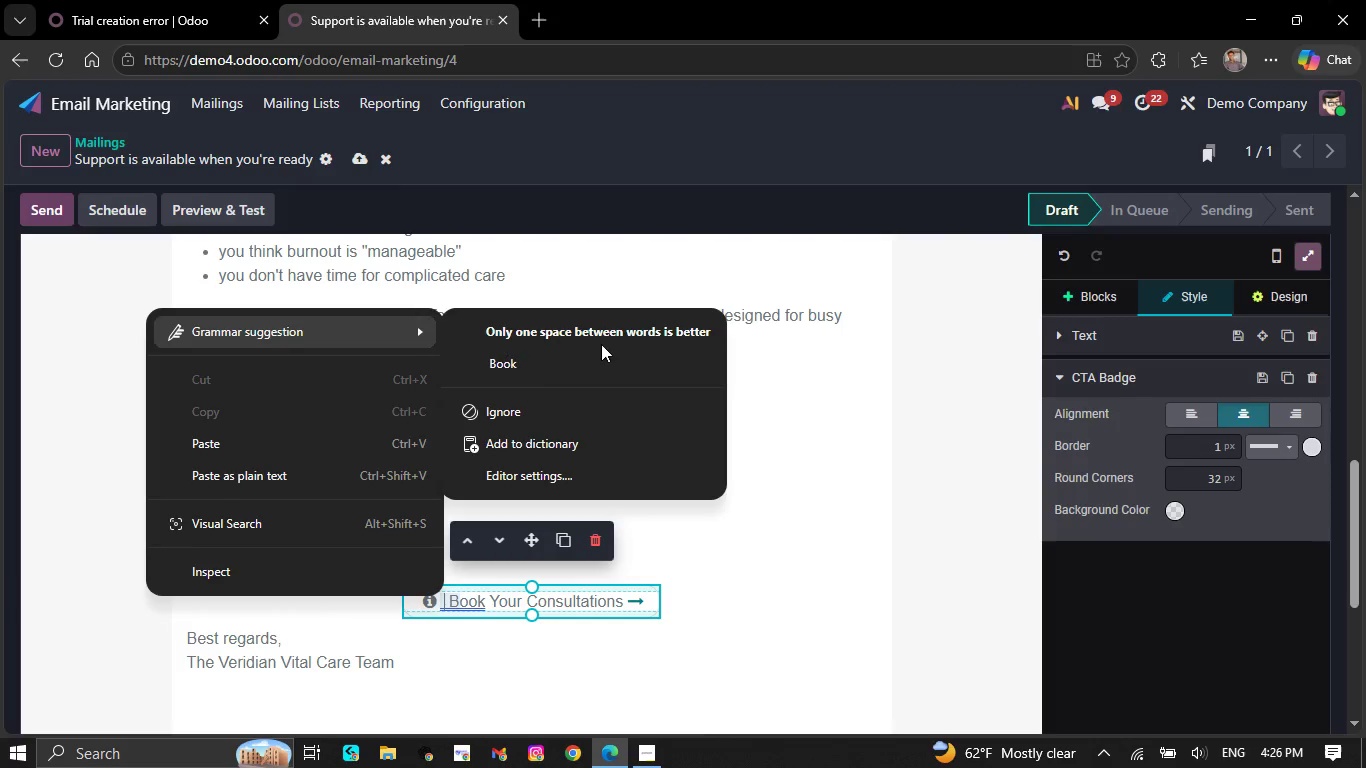 
left_click([591, 362])
 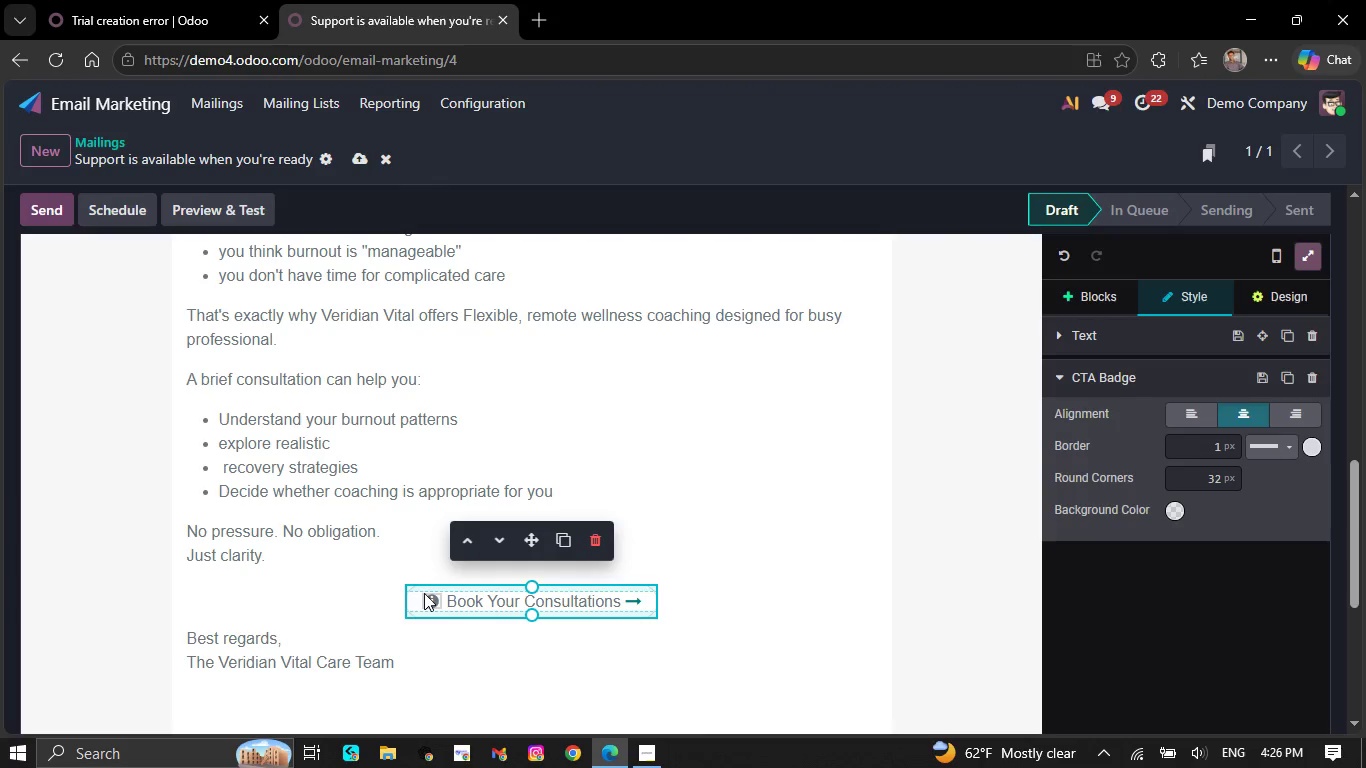 
left_click([415, 597])
 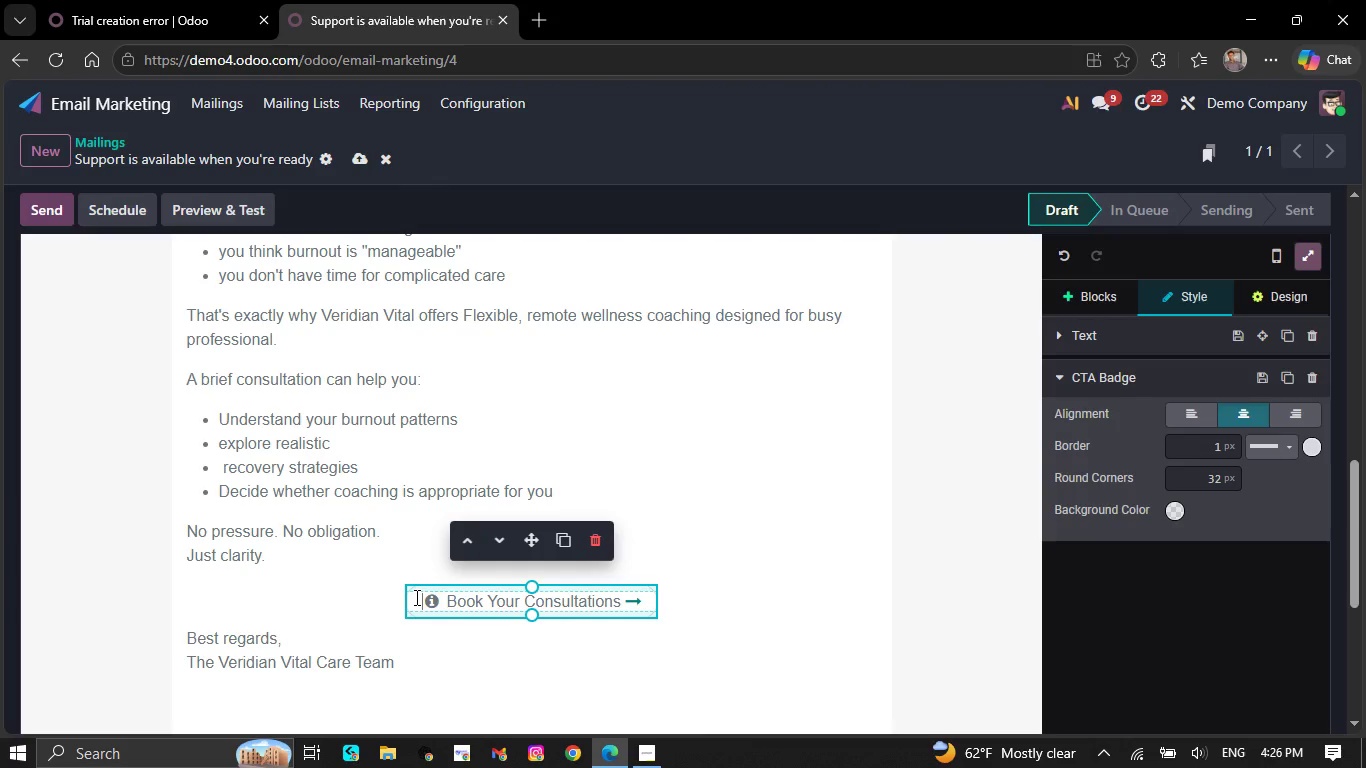 
left_click_drag(start_coordinate=[415, 597], to_coordinate=[652, 588])
 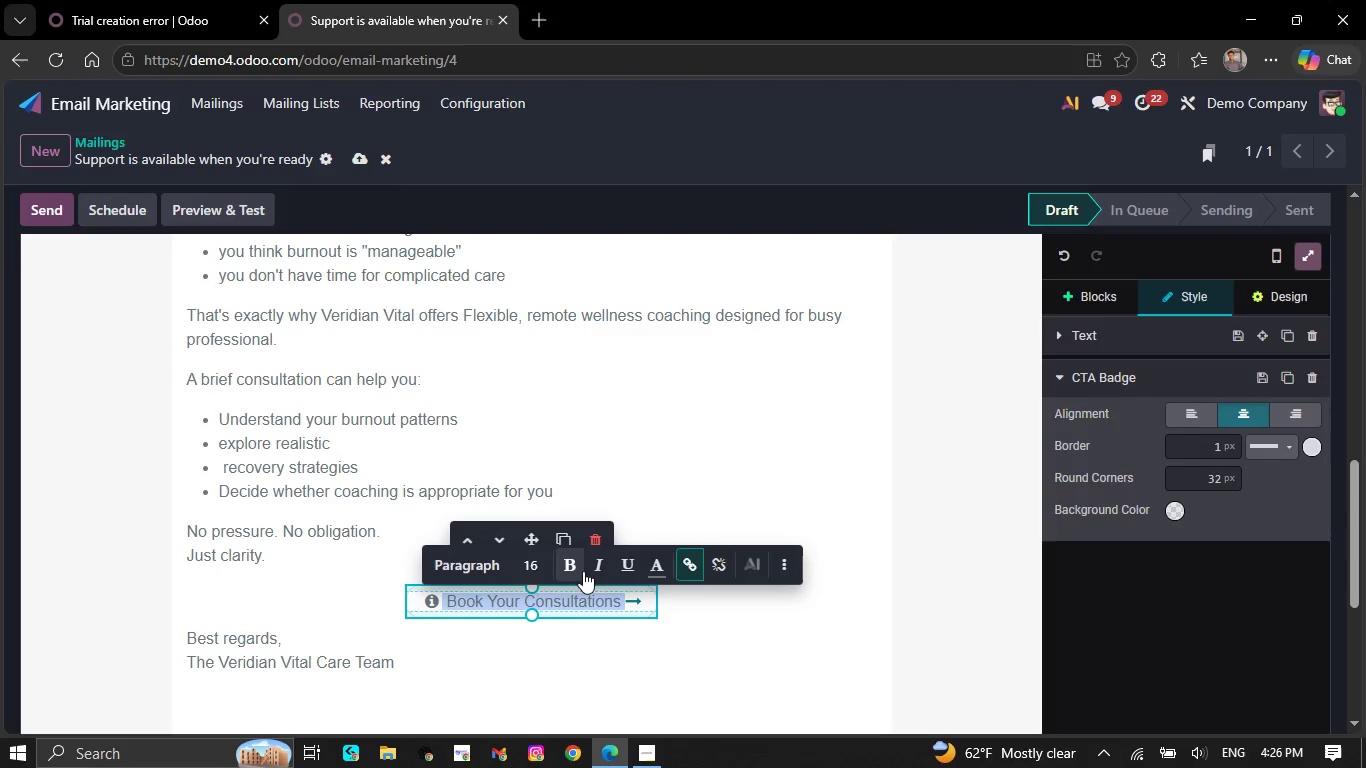 
left_click([580, 570])
 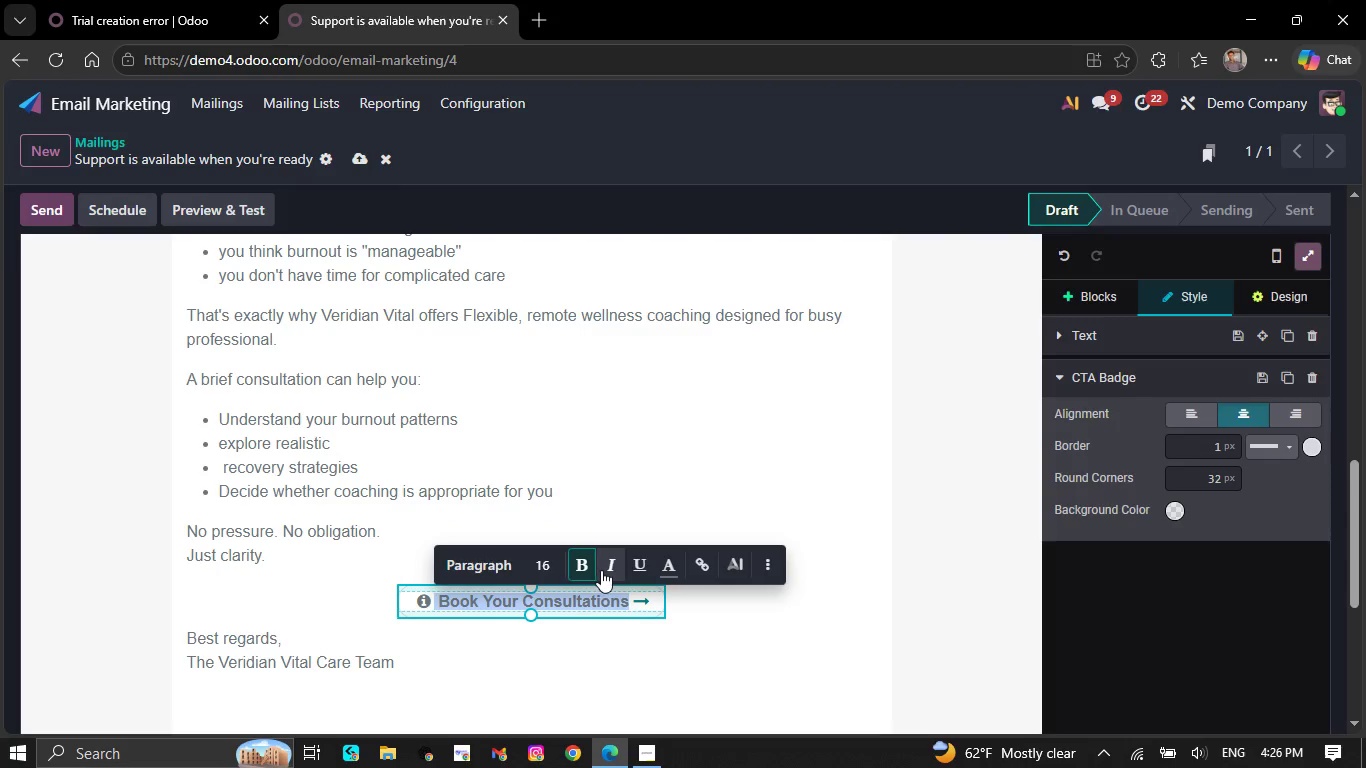 
left_click([602, 570])
 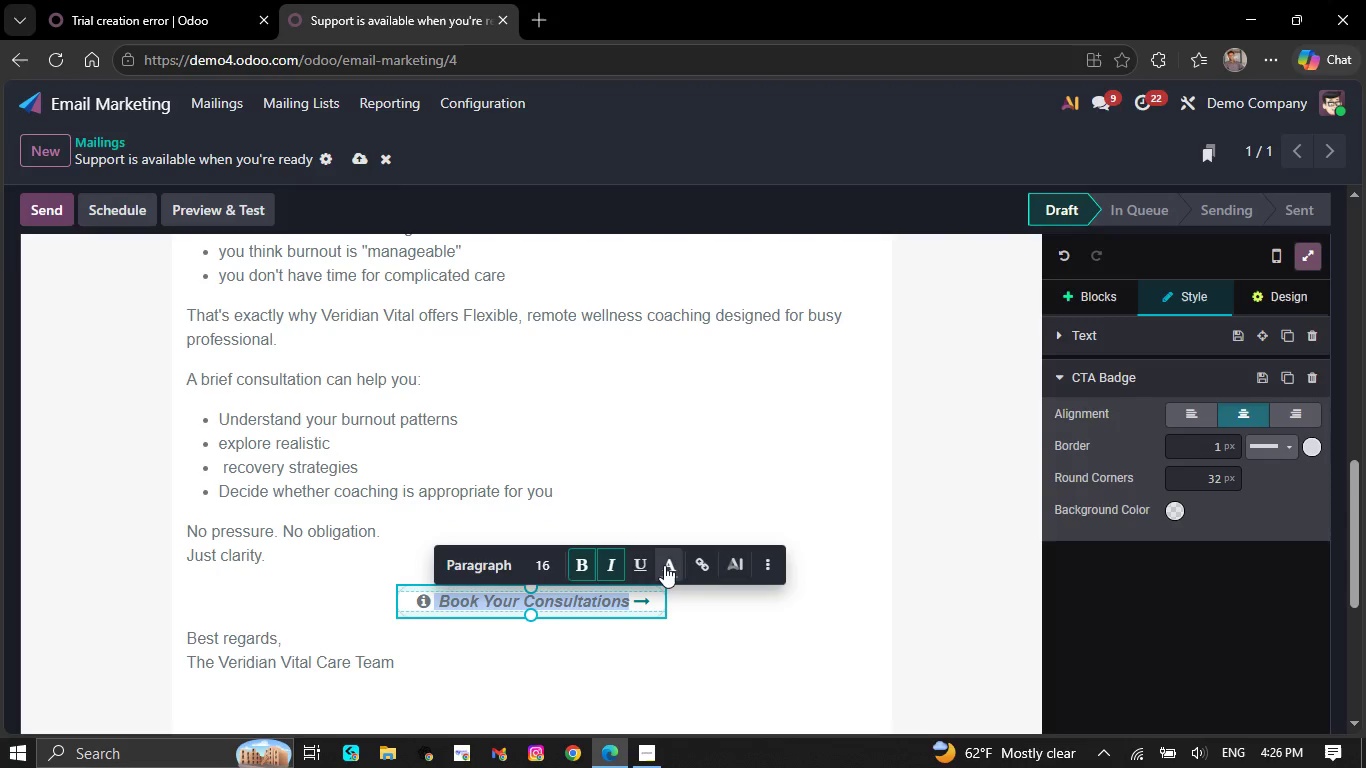 
left_click([664, 565])
 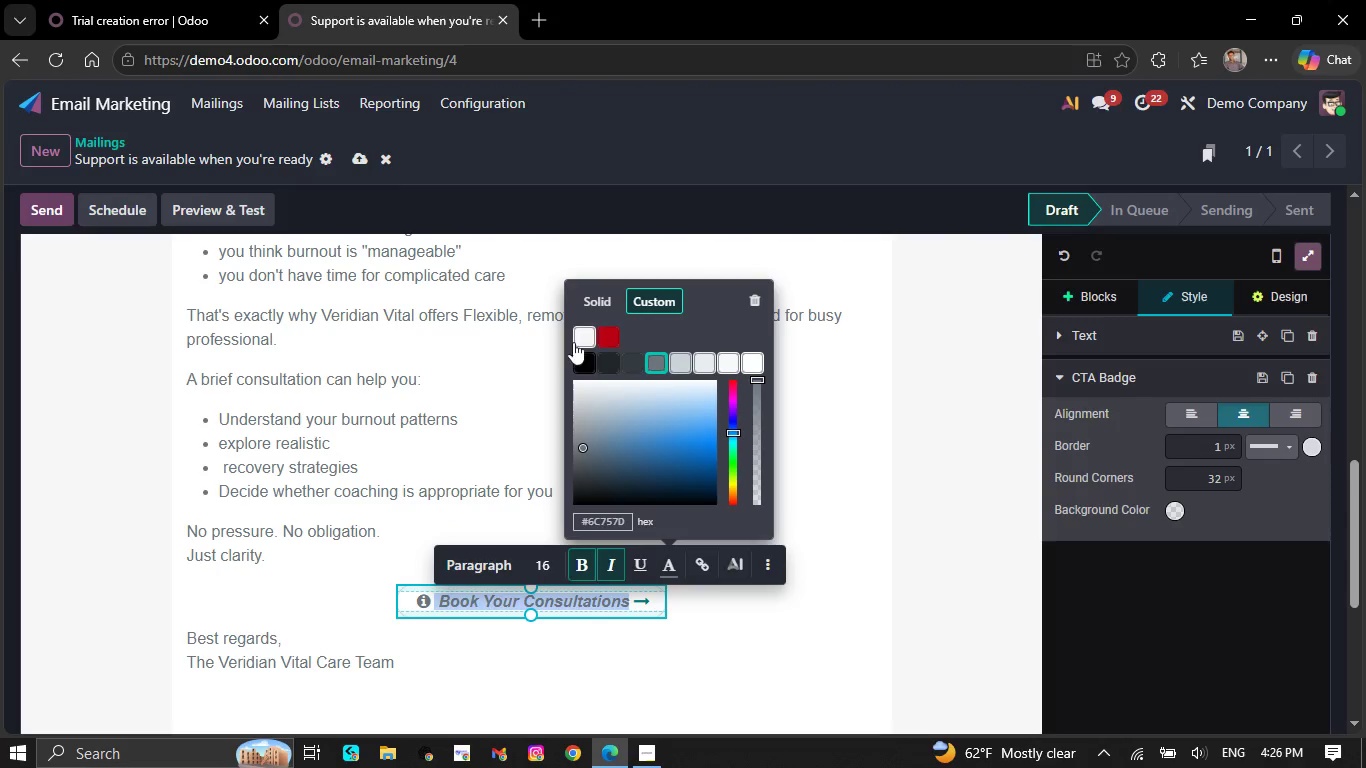 
left_click([573, 342])
 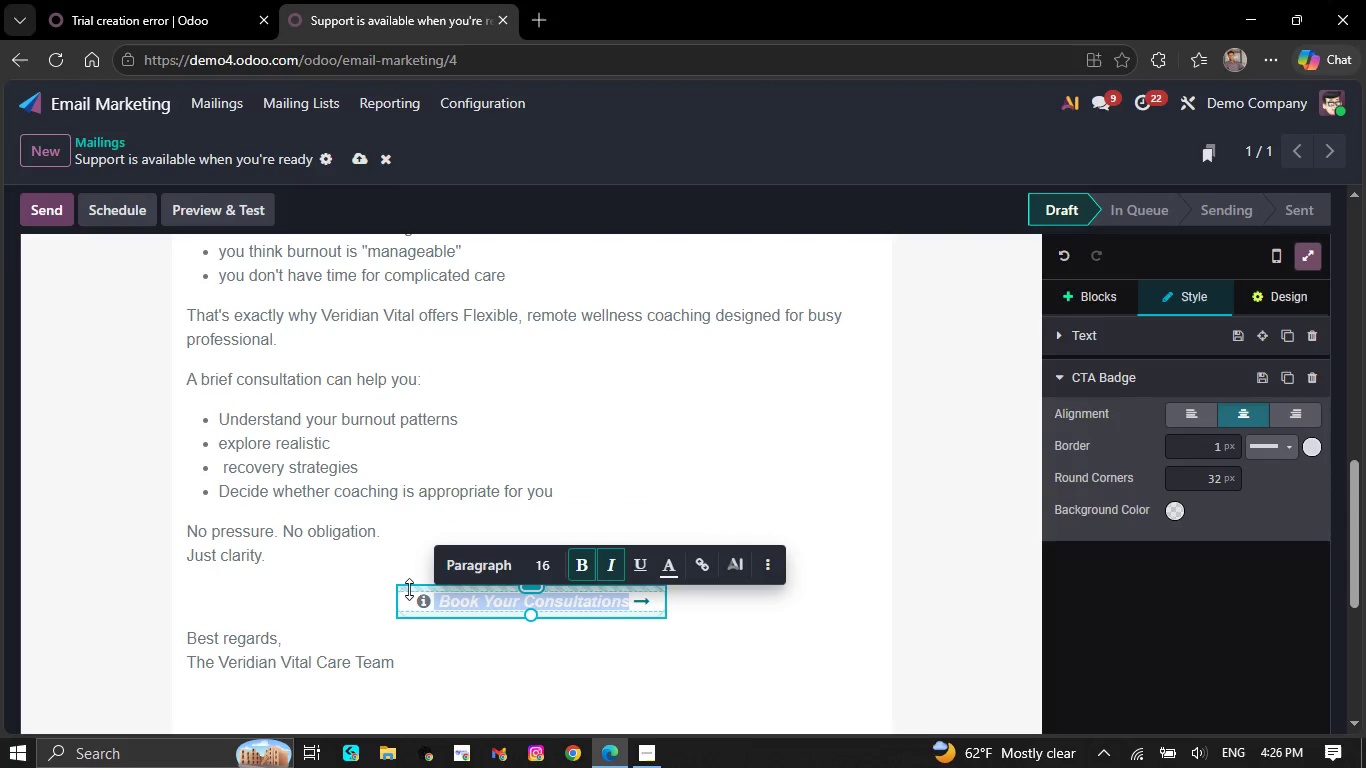 
left_click([409, 592])
 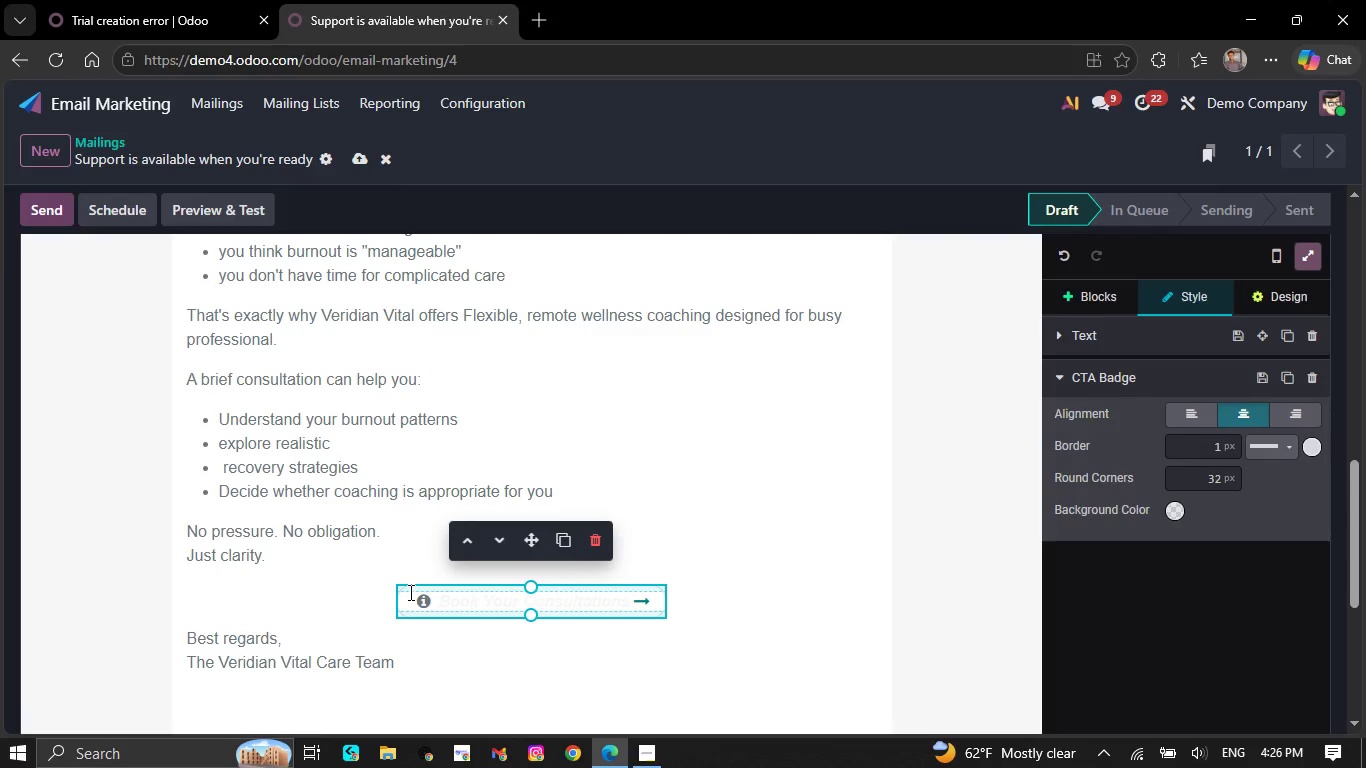 
left_click_drag(start_coordinate=[409, 592], to_coordinate=[647, 611])
 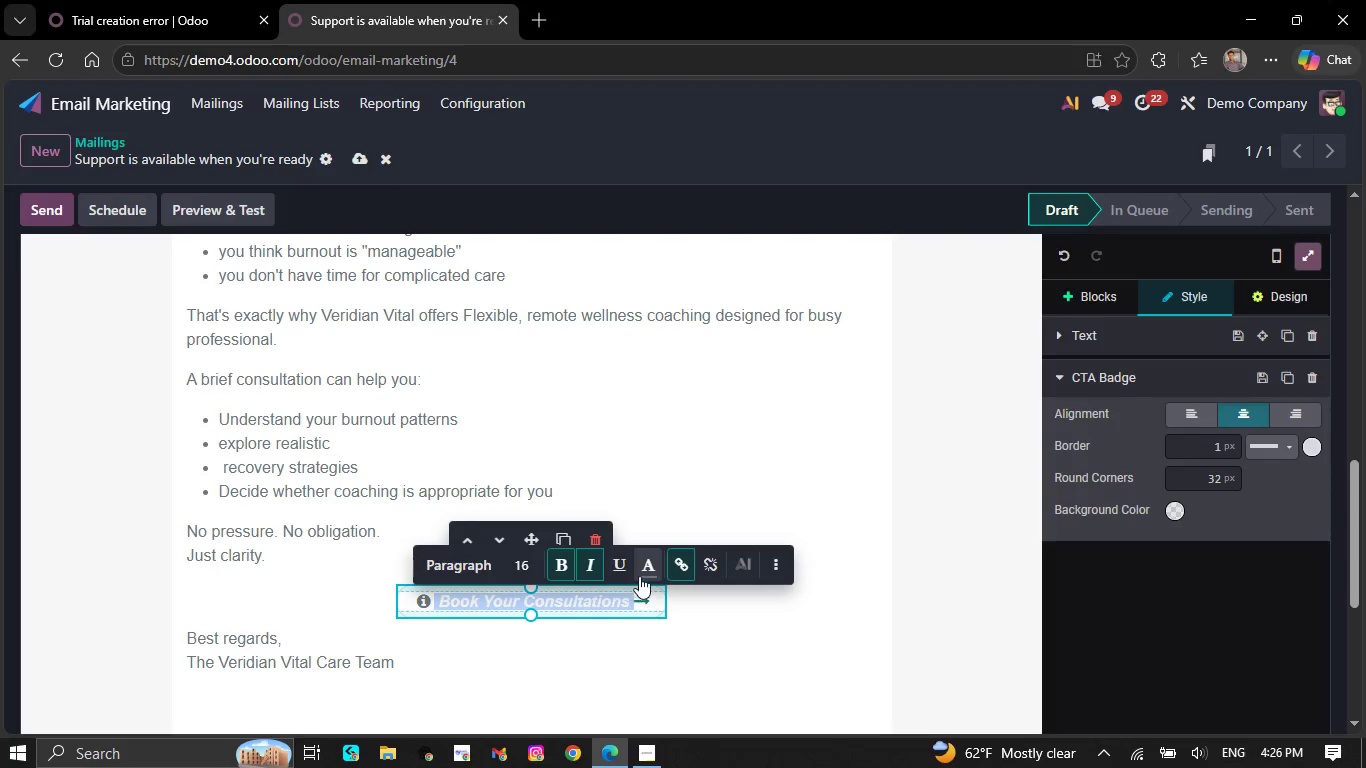 
left_click([639, 566])
 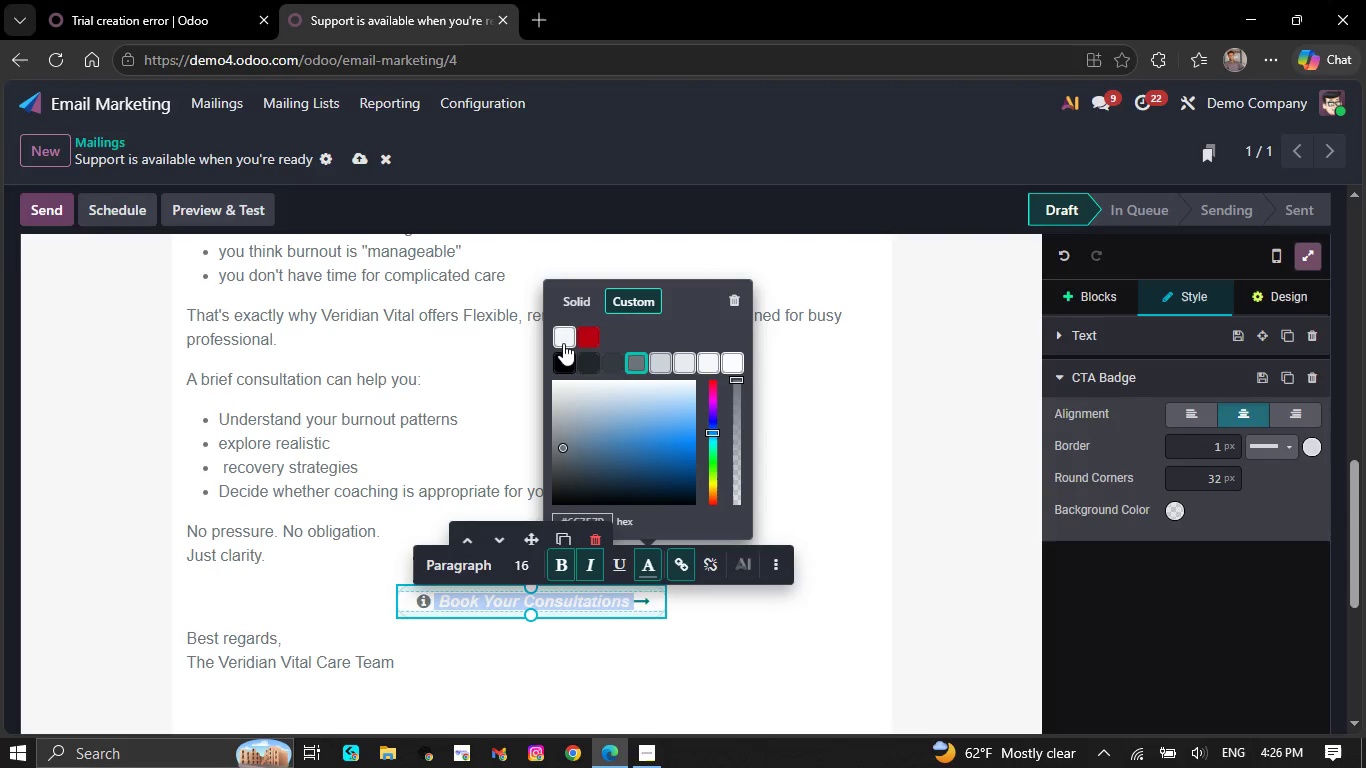 
left_click([563, 340])
 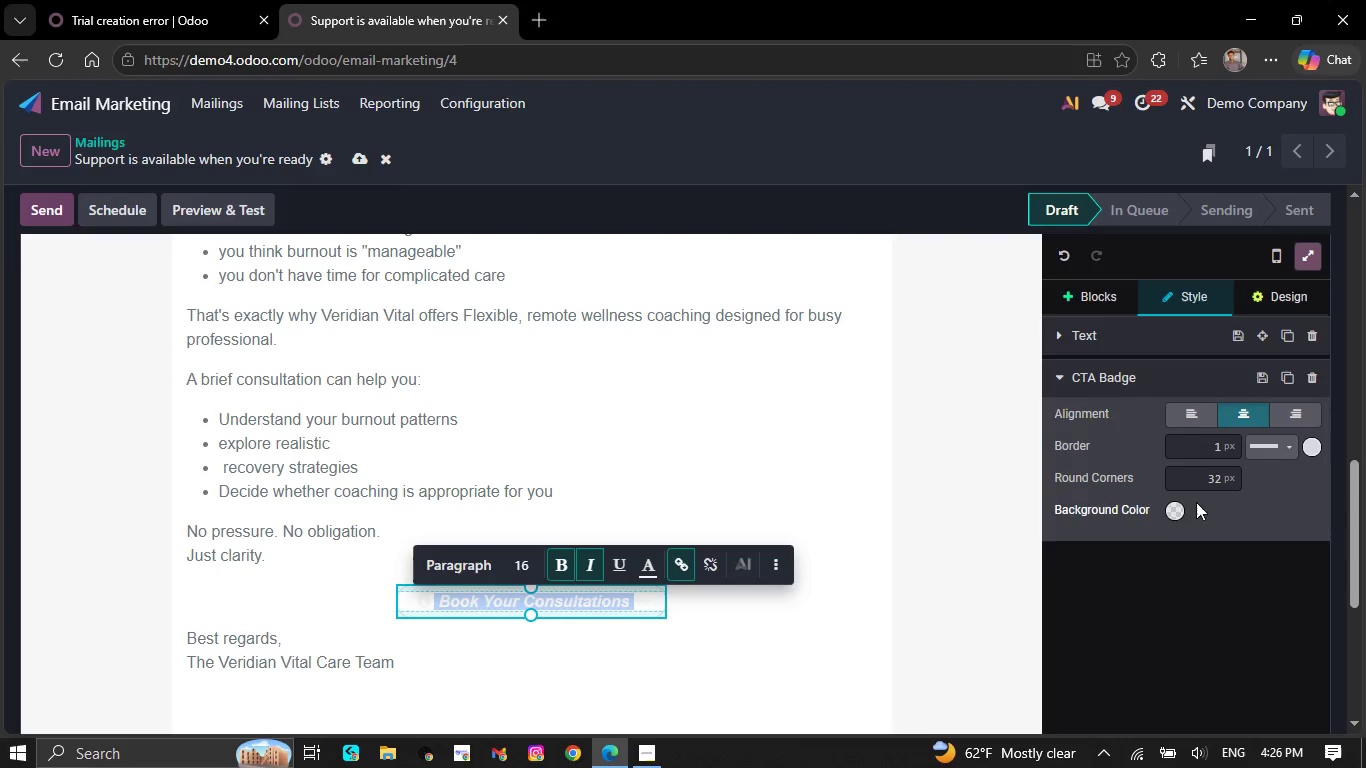 
left_click([903, 578])
 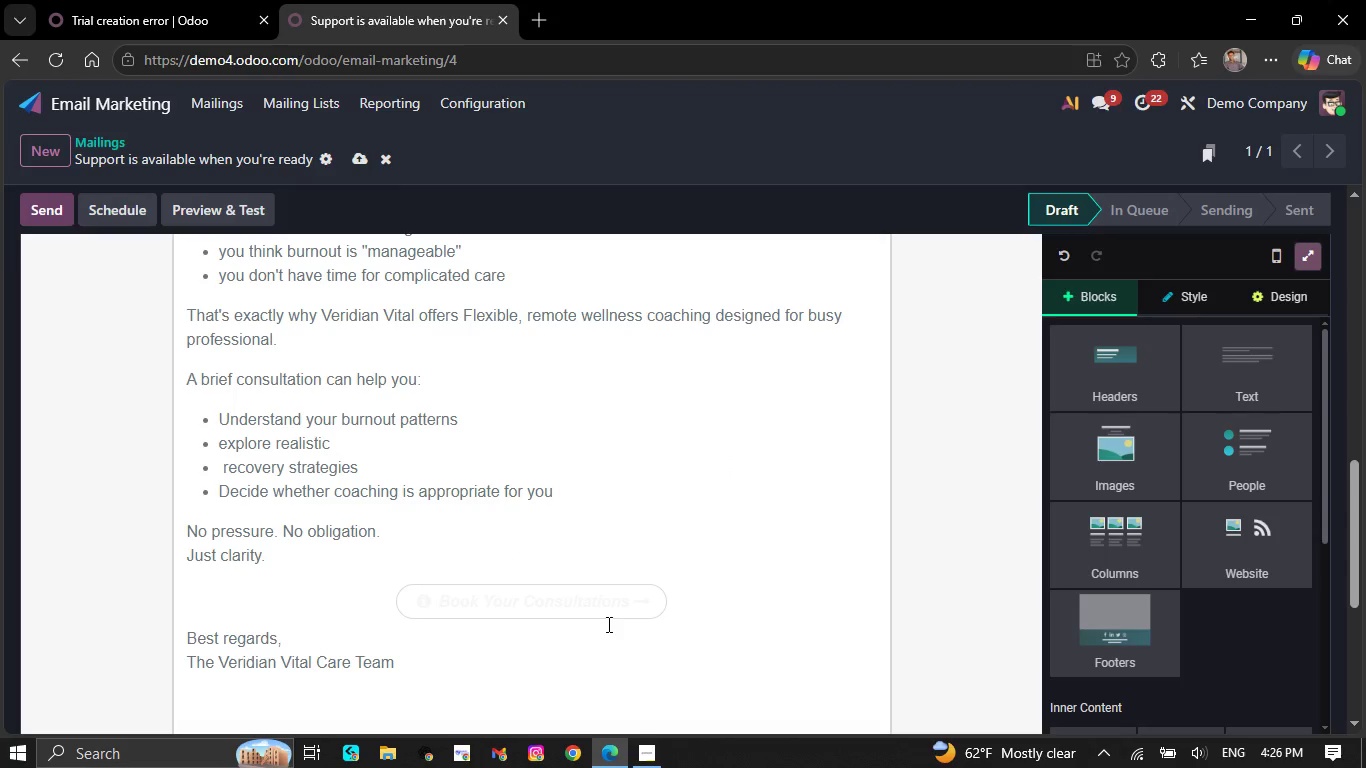 
left_click([607, 624])
 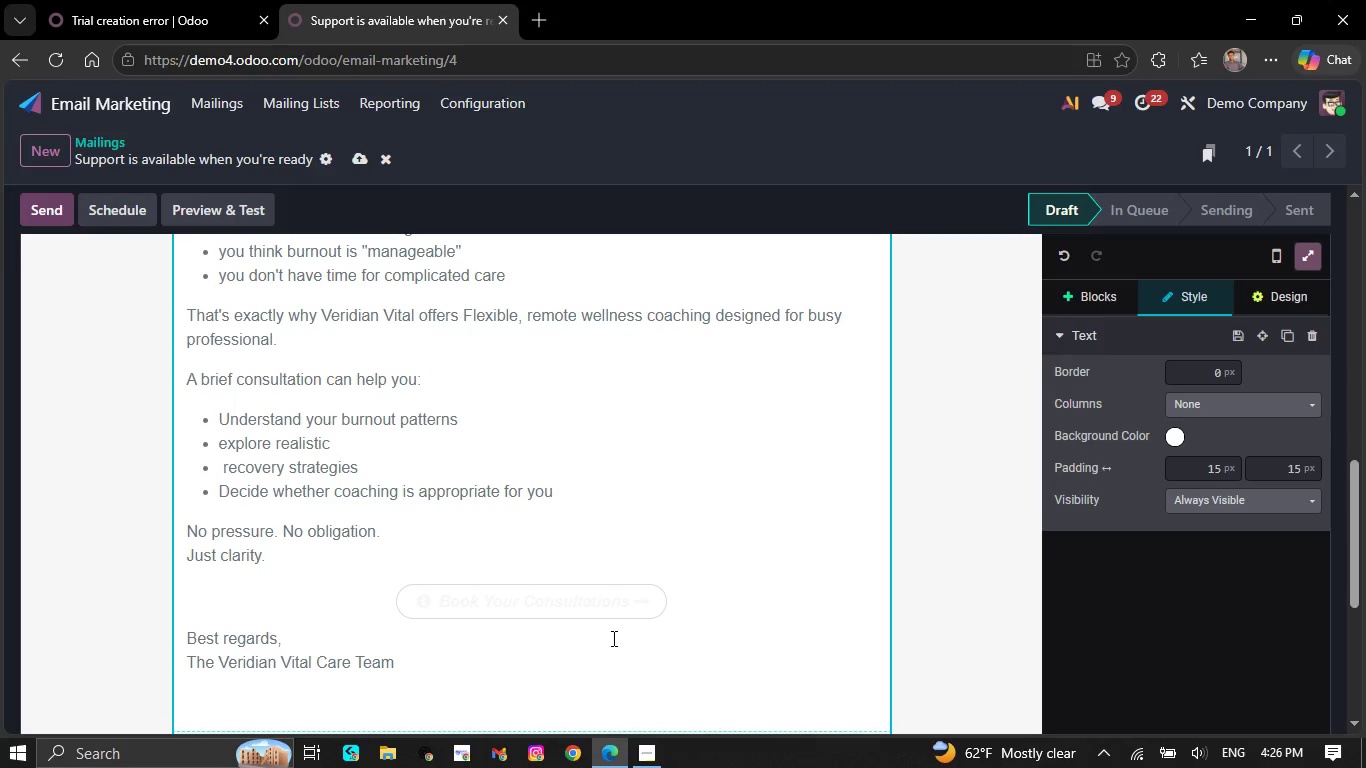 
left_click([602, 610])
 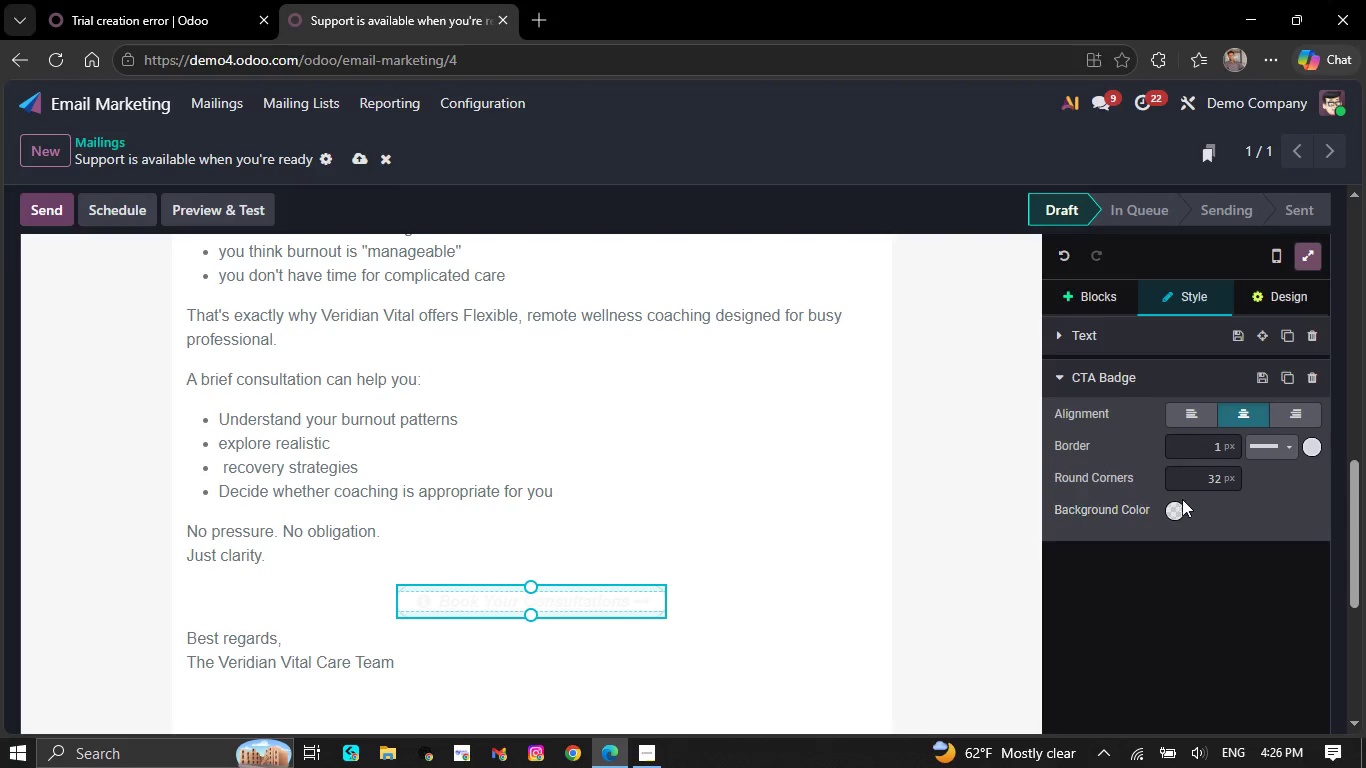 
left_click([1174, 503])
 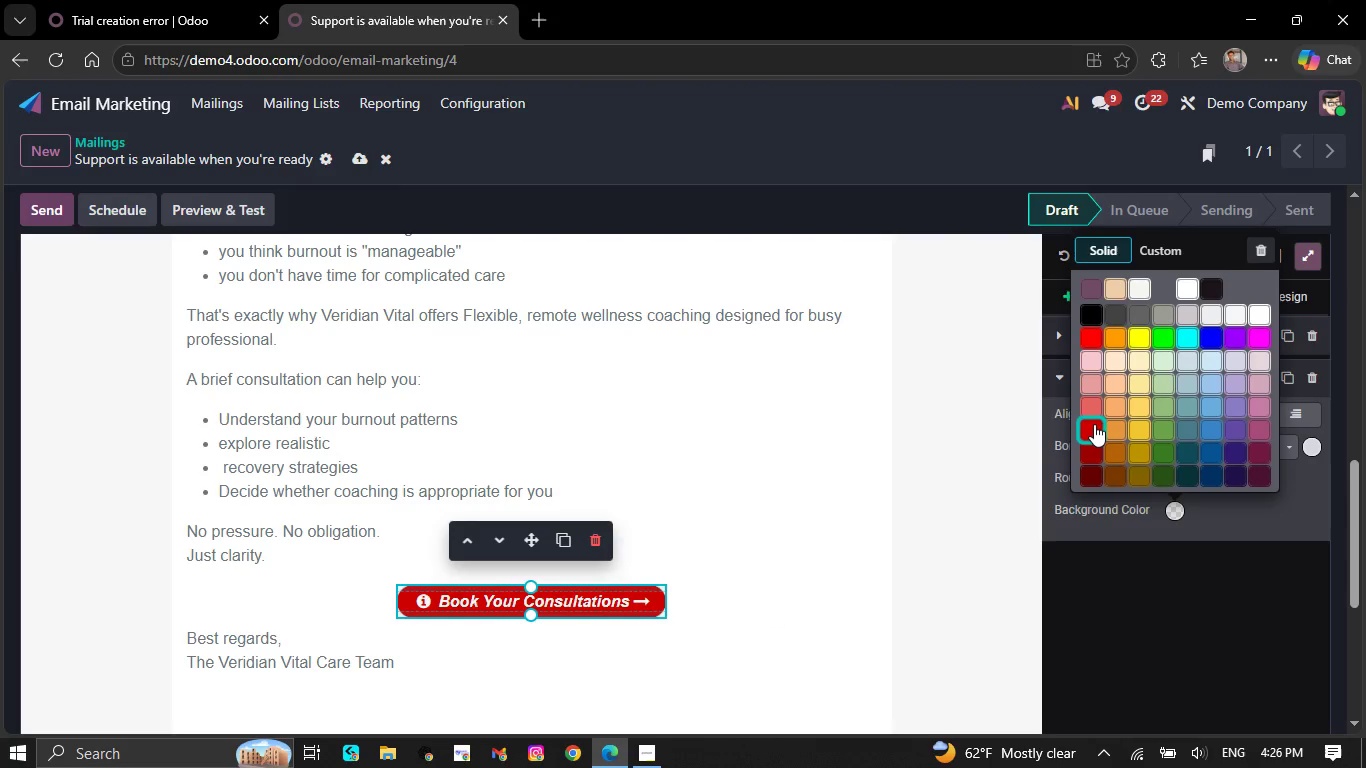 
left_click([1091, 424])
 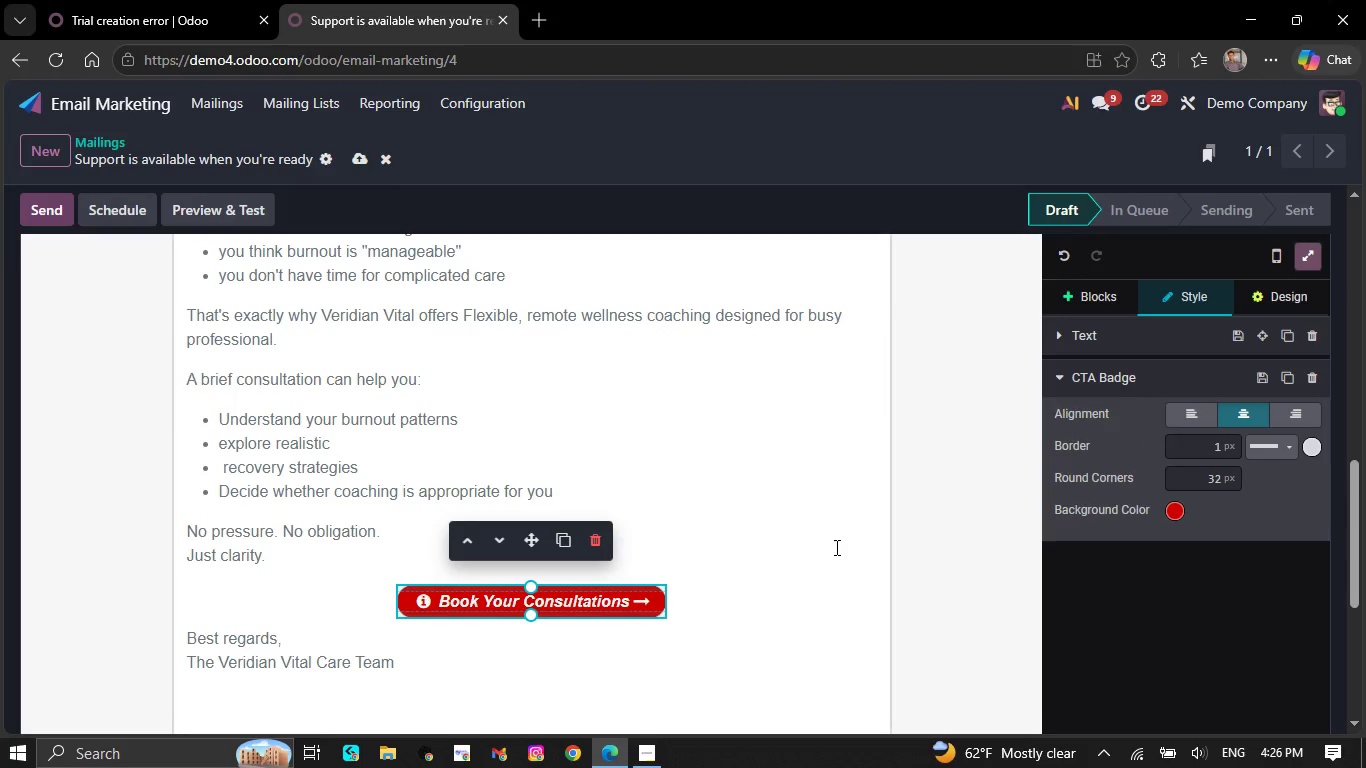 
left_click([835, 547])
 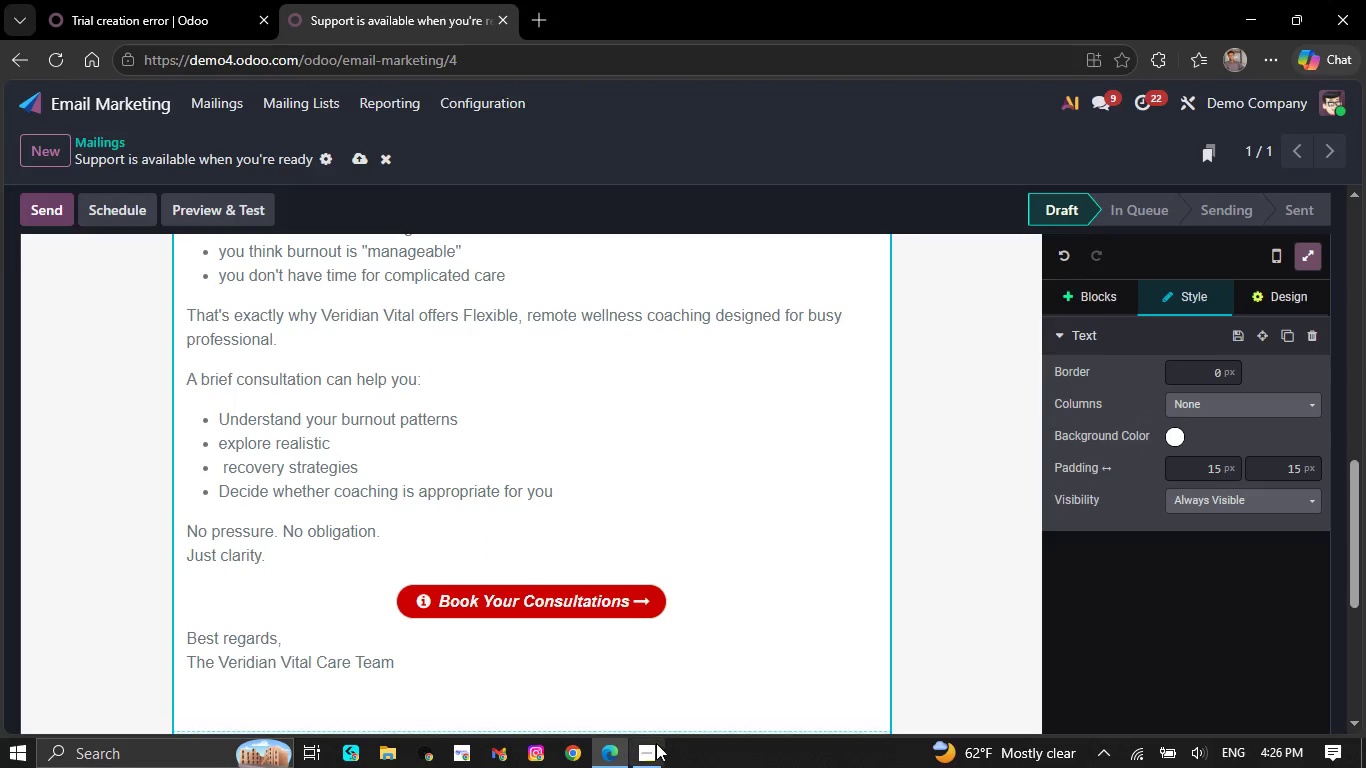 
left_click([654, 752])